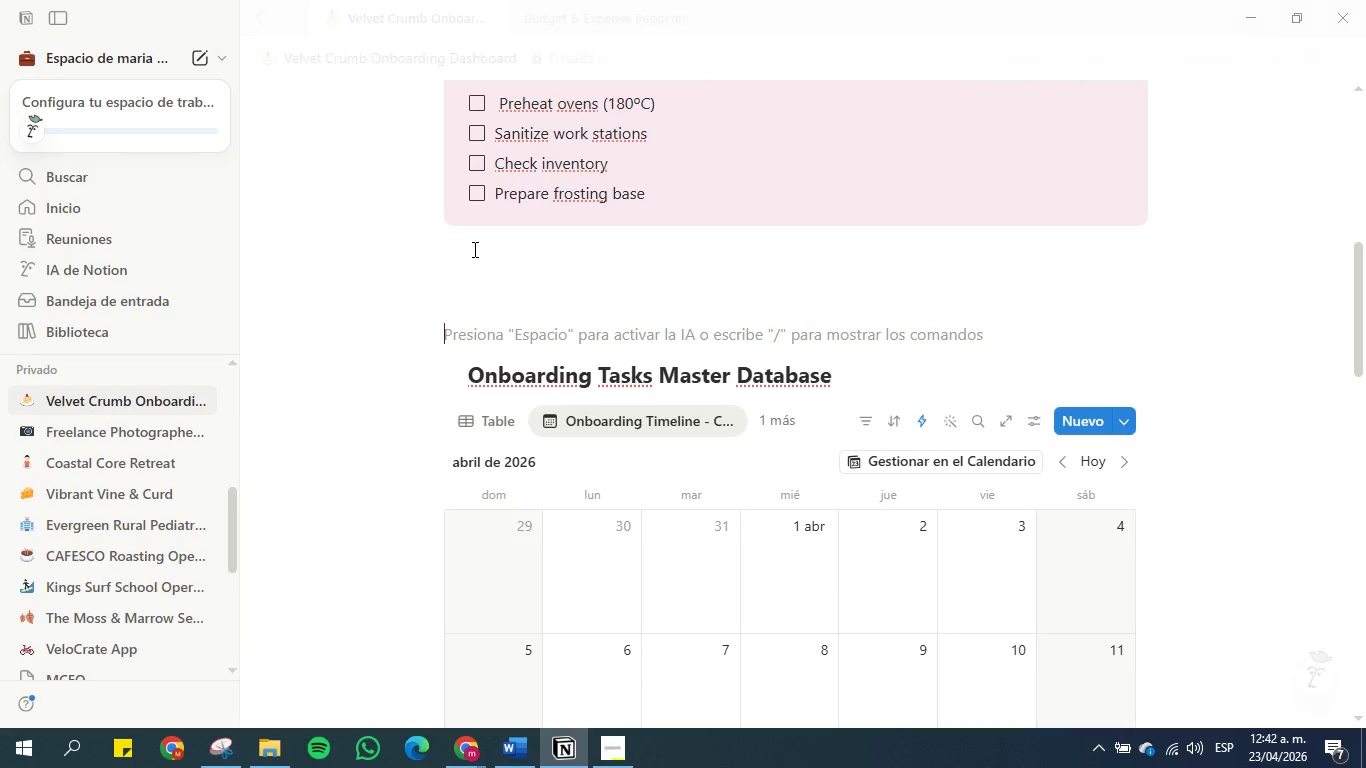 
key(Enter)
 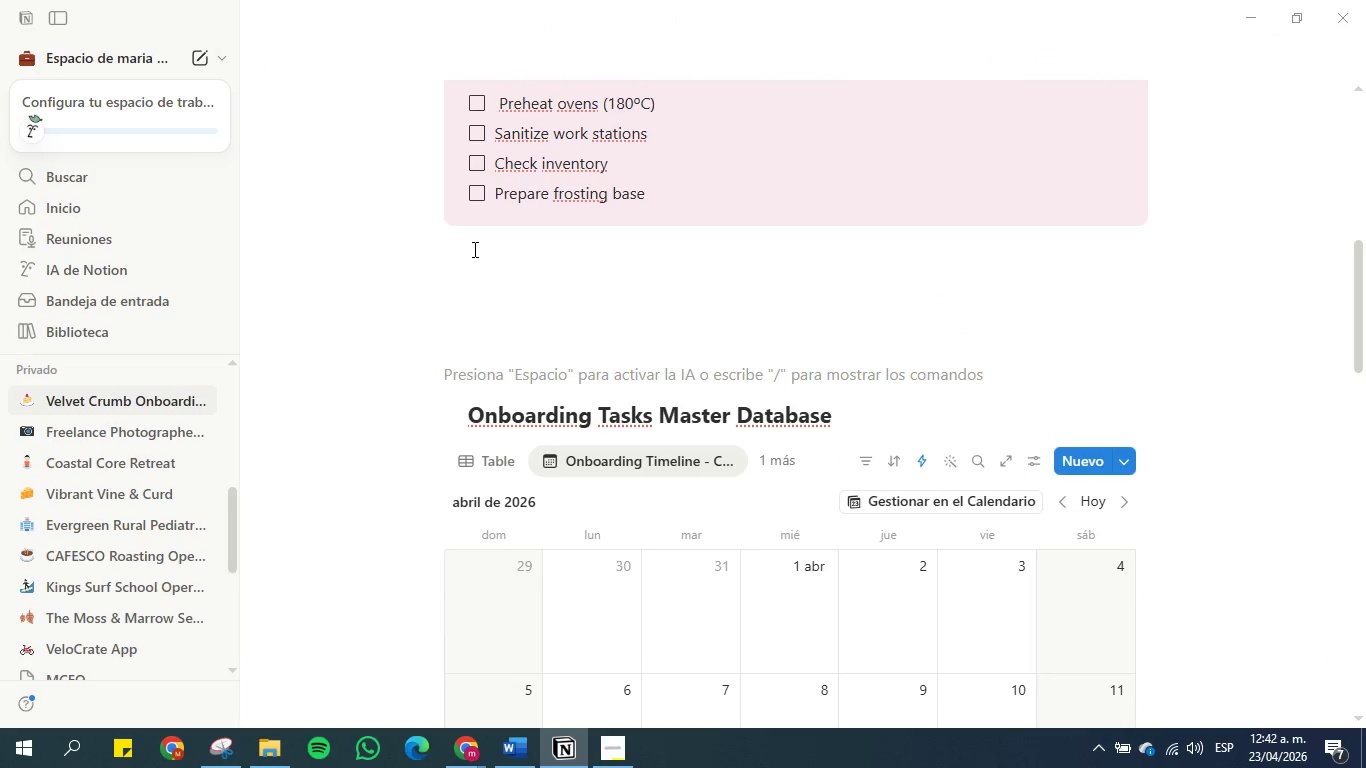 
type(>cake)
 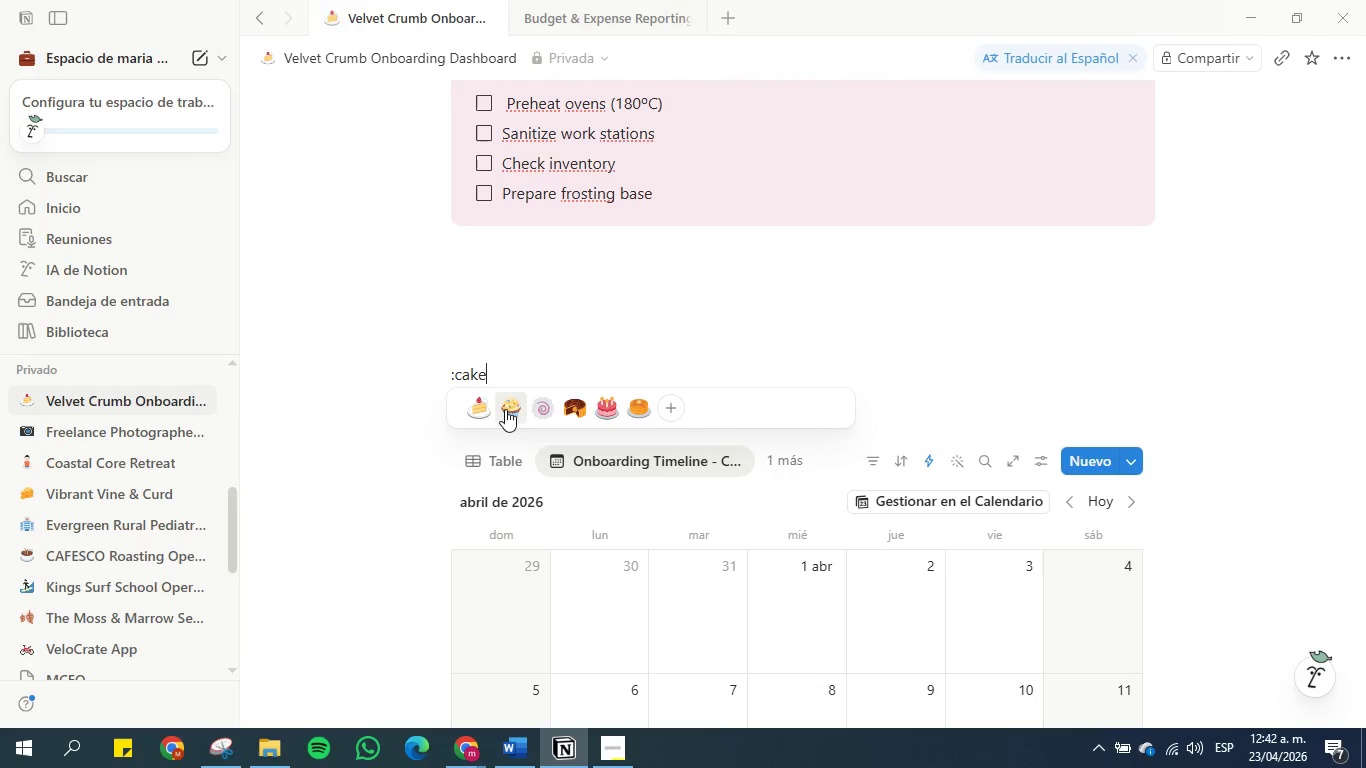 
left_click([486, 406])
 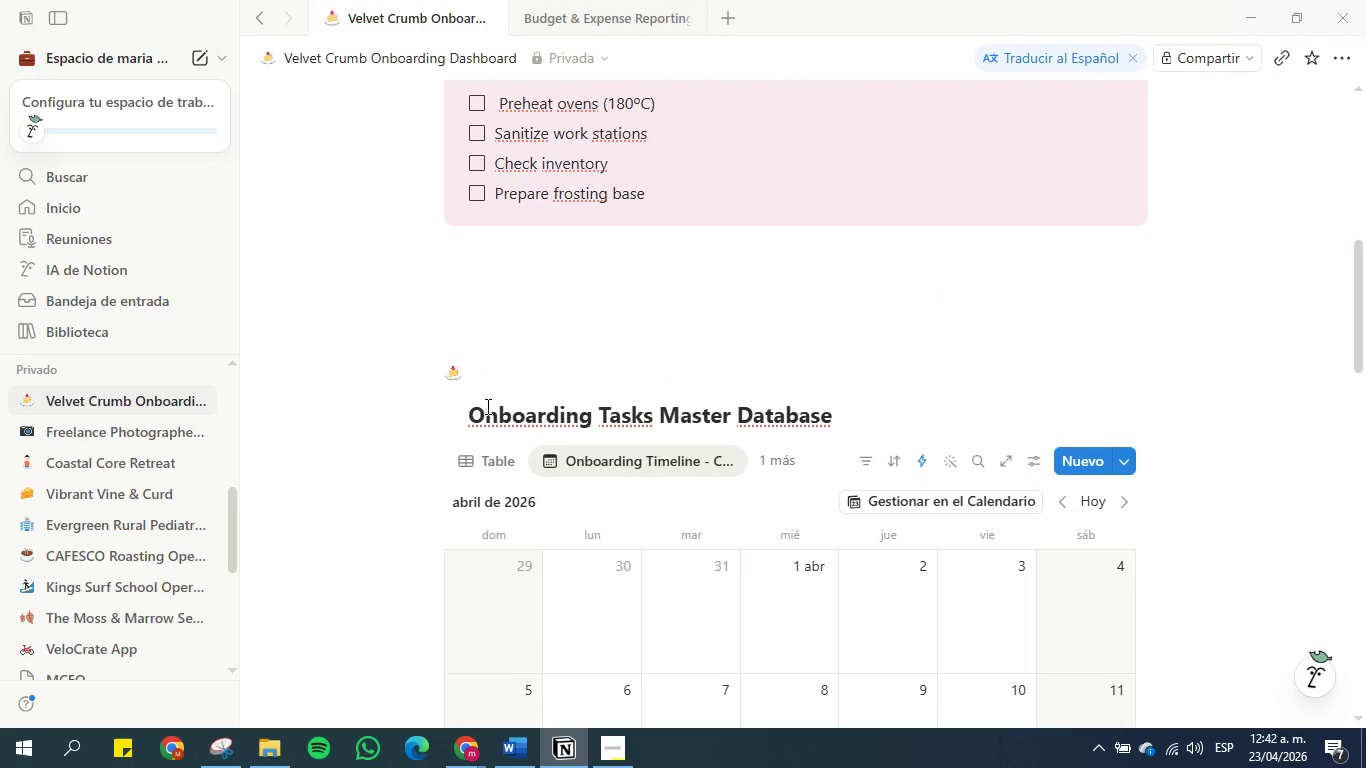 
type( Taskd )
 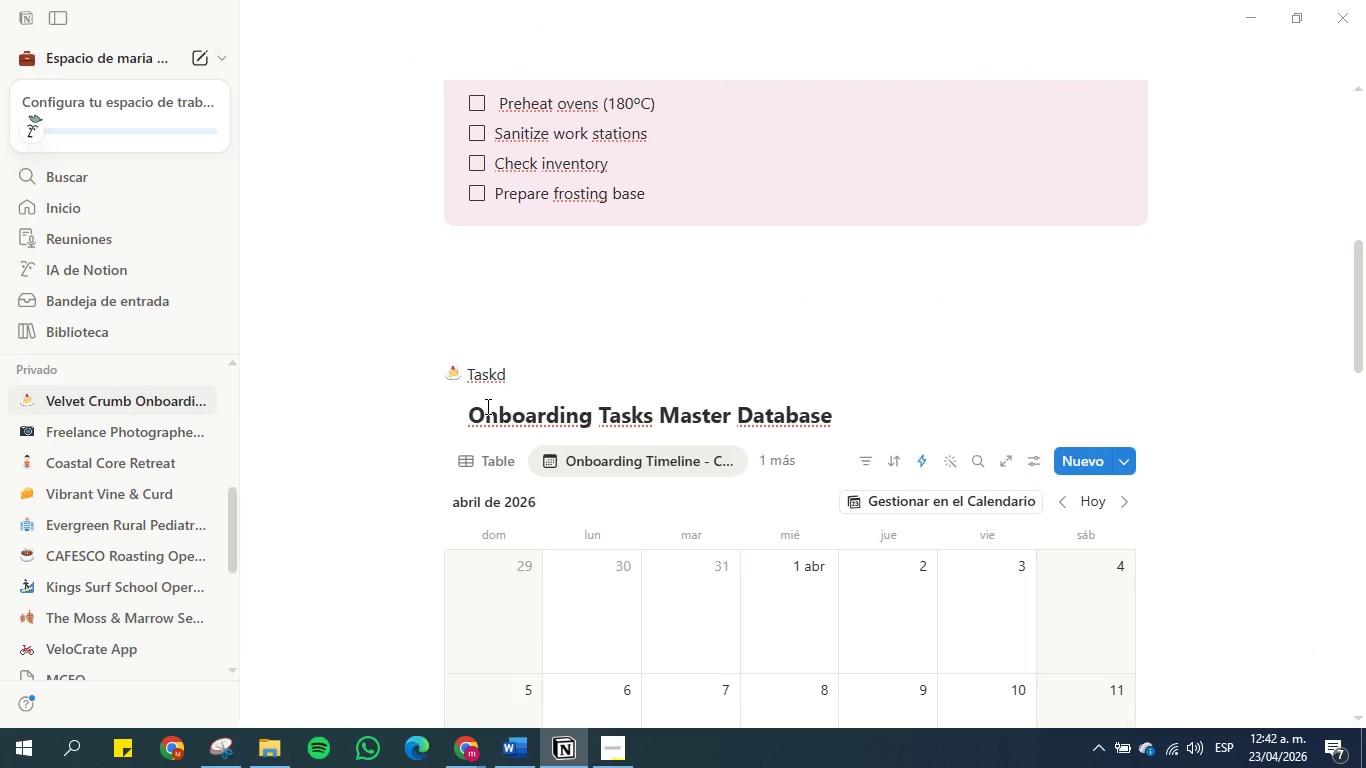 
key(Enter)
 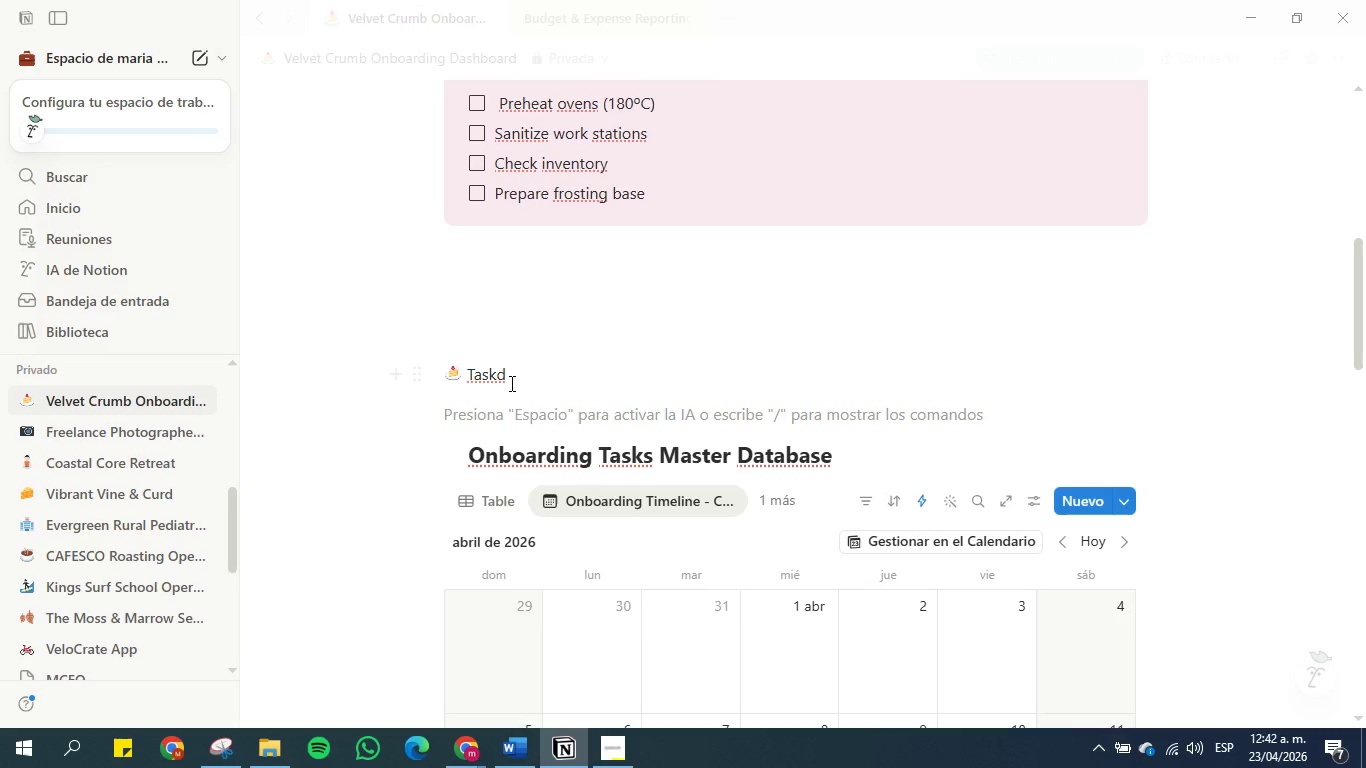 
left_click([513, 380])
 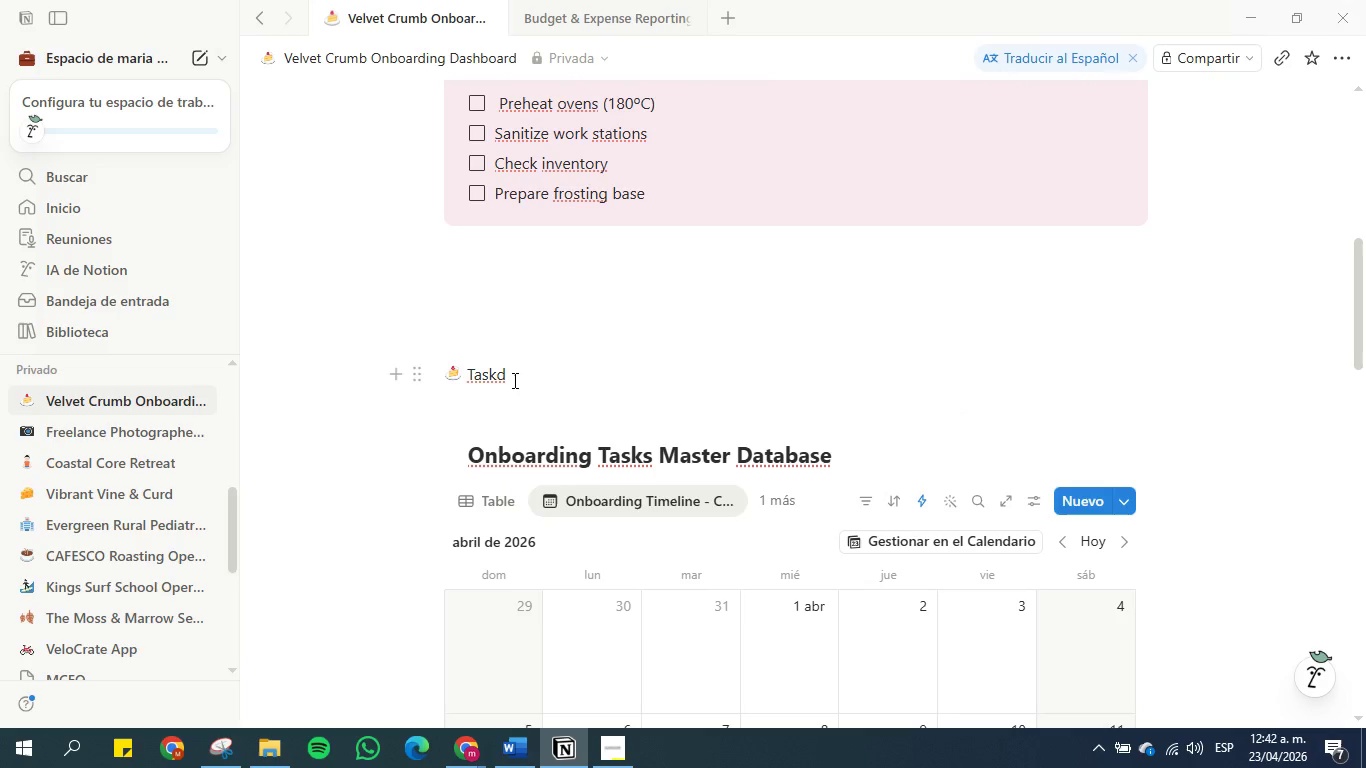 
key(Backspace)
 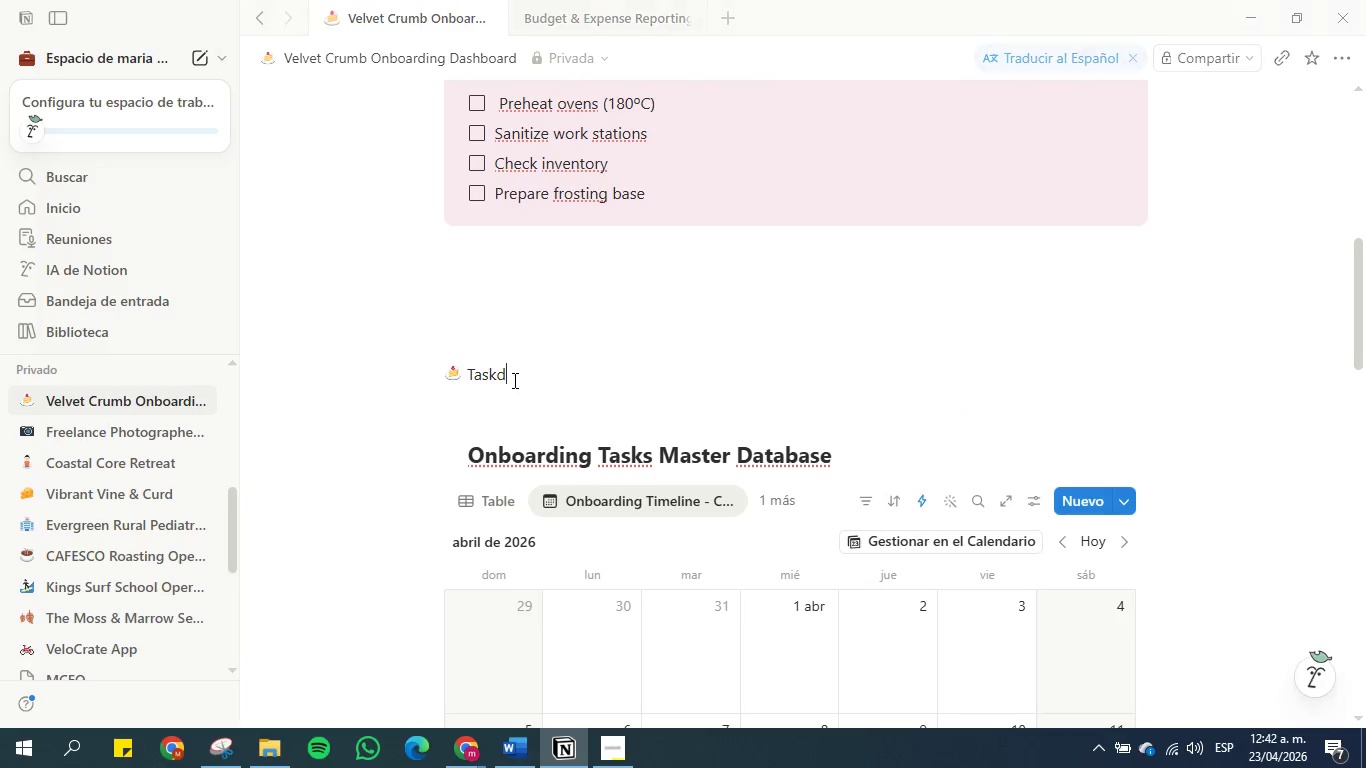 
key(Backspace)
 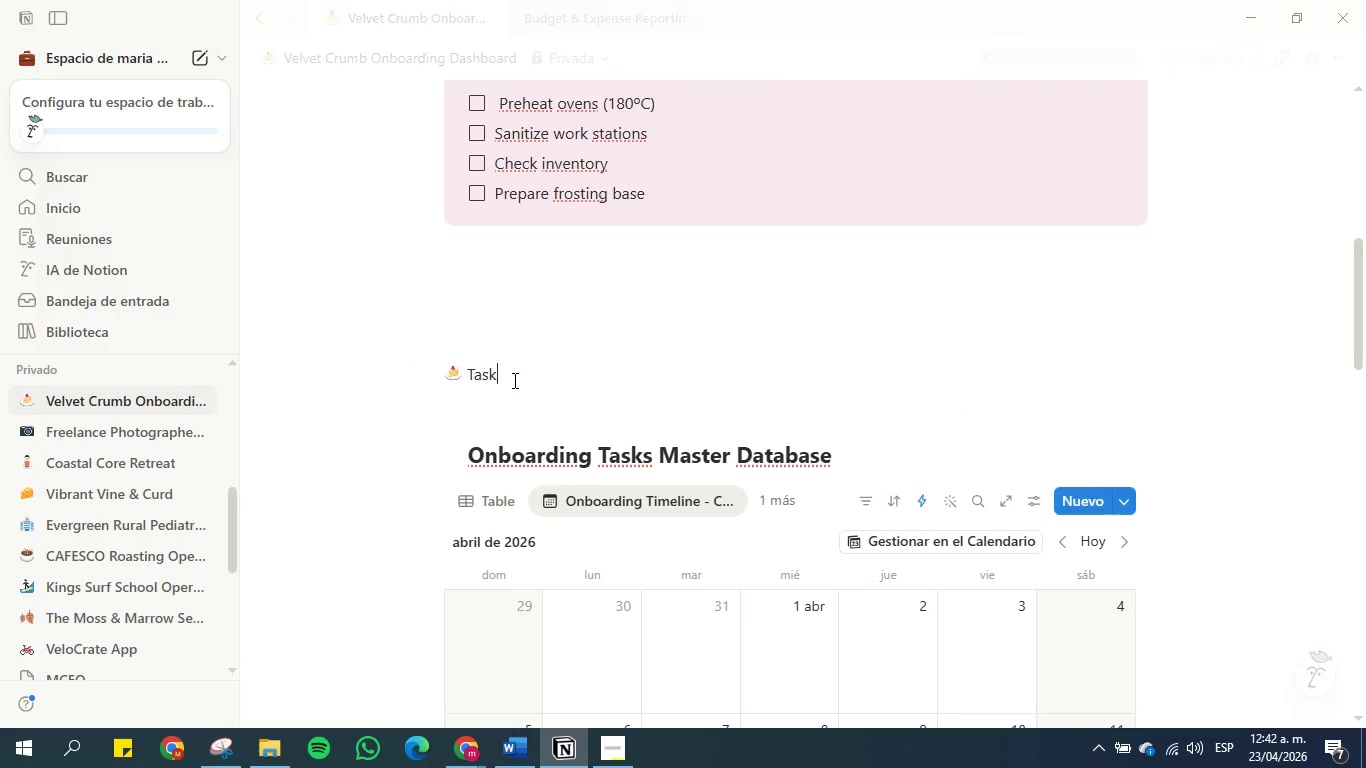 
key(S)
 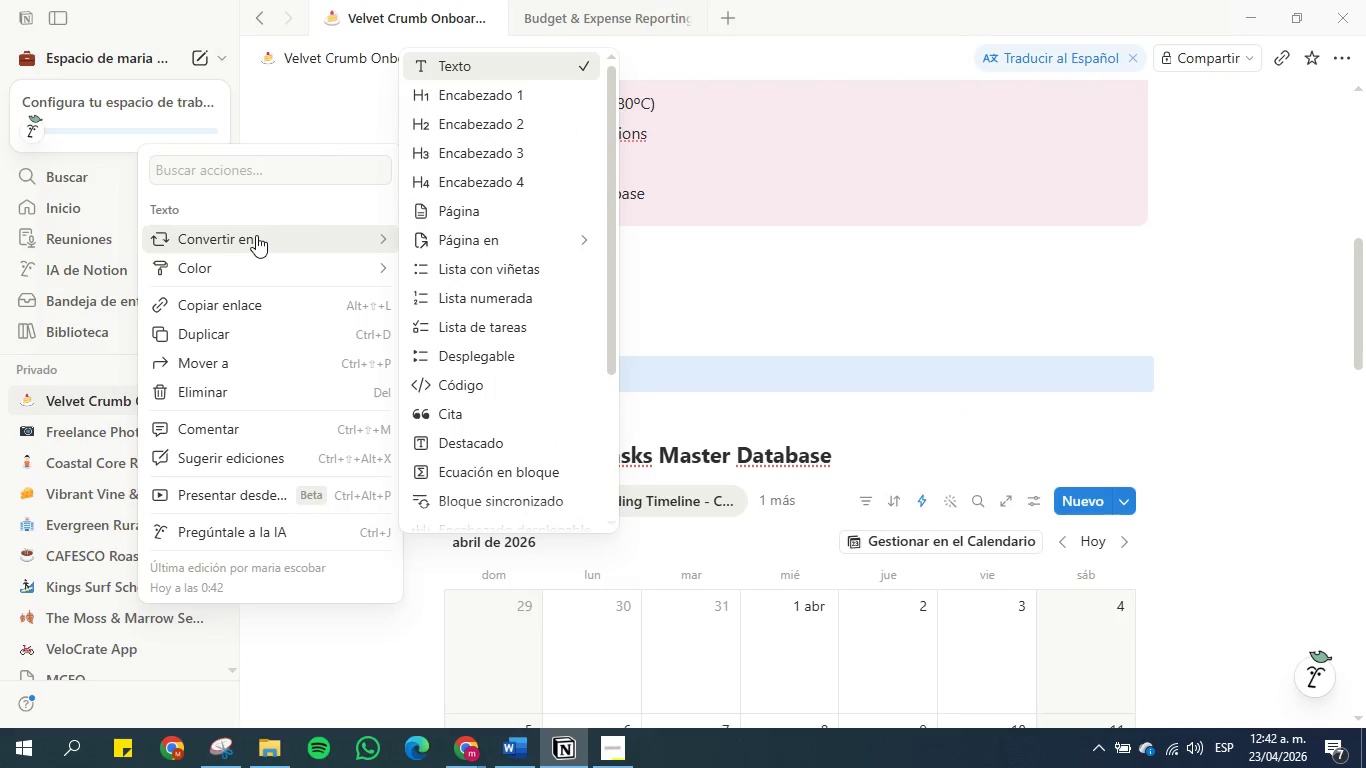 
left_click([510, 102])
 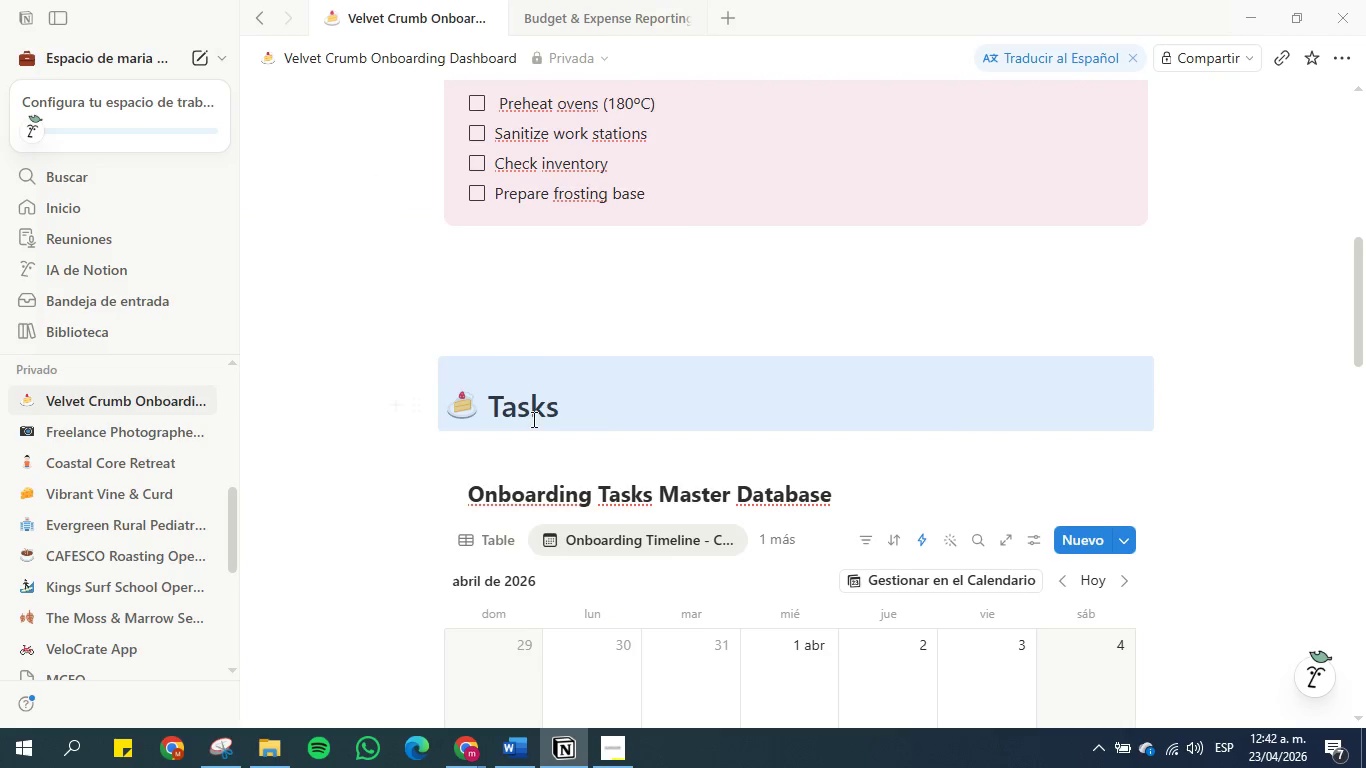 
left_click([532, 420])
 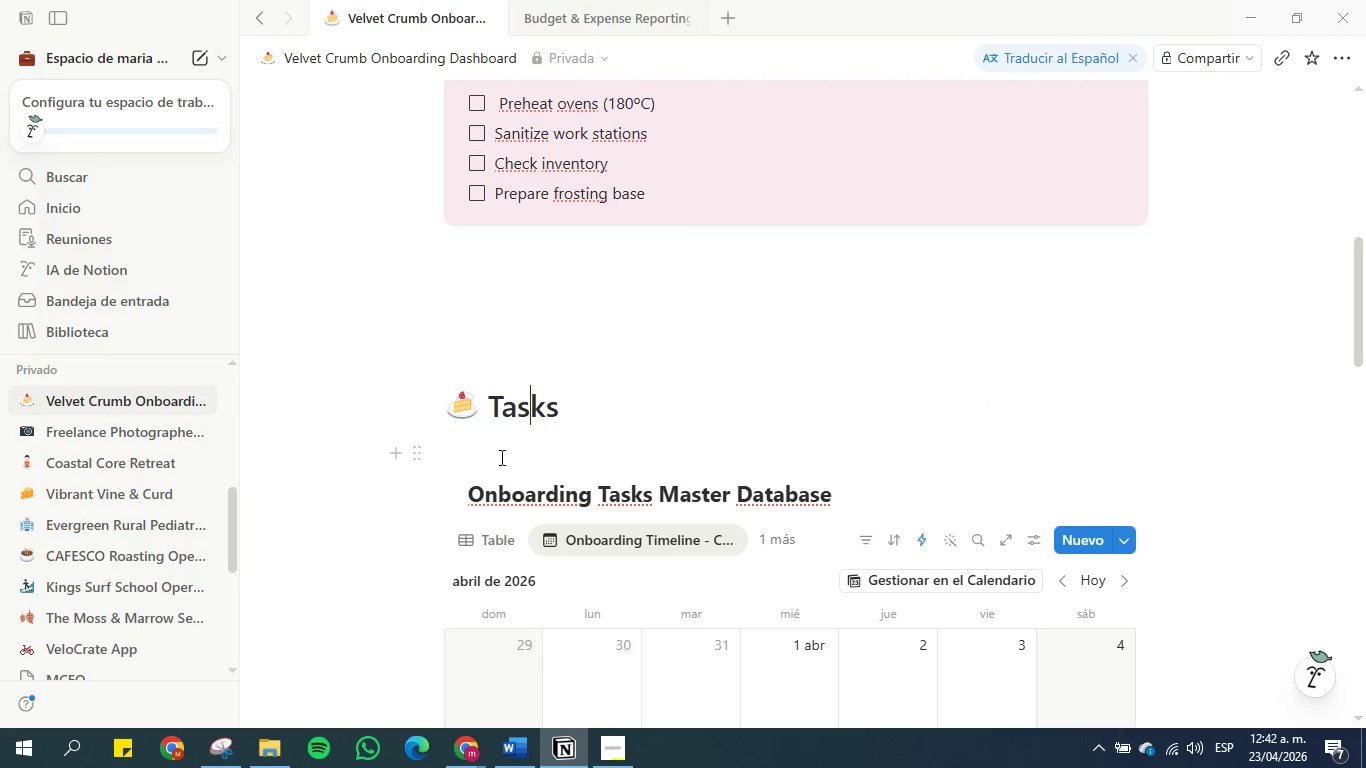 
left_click([500, 458])
 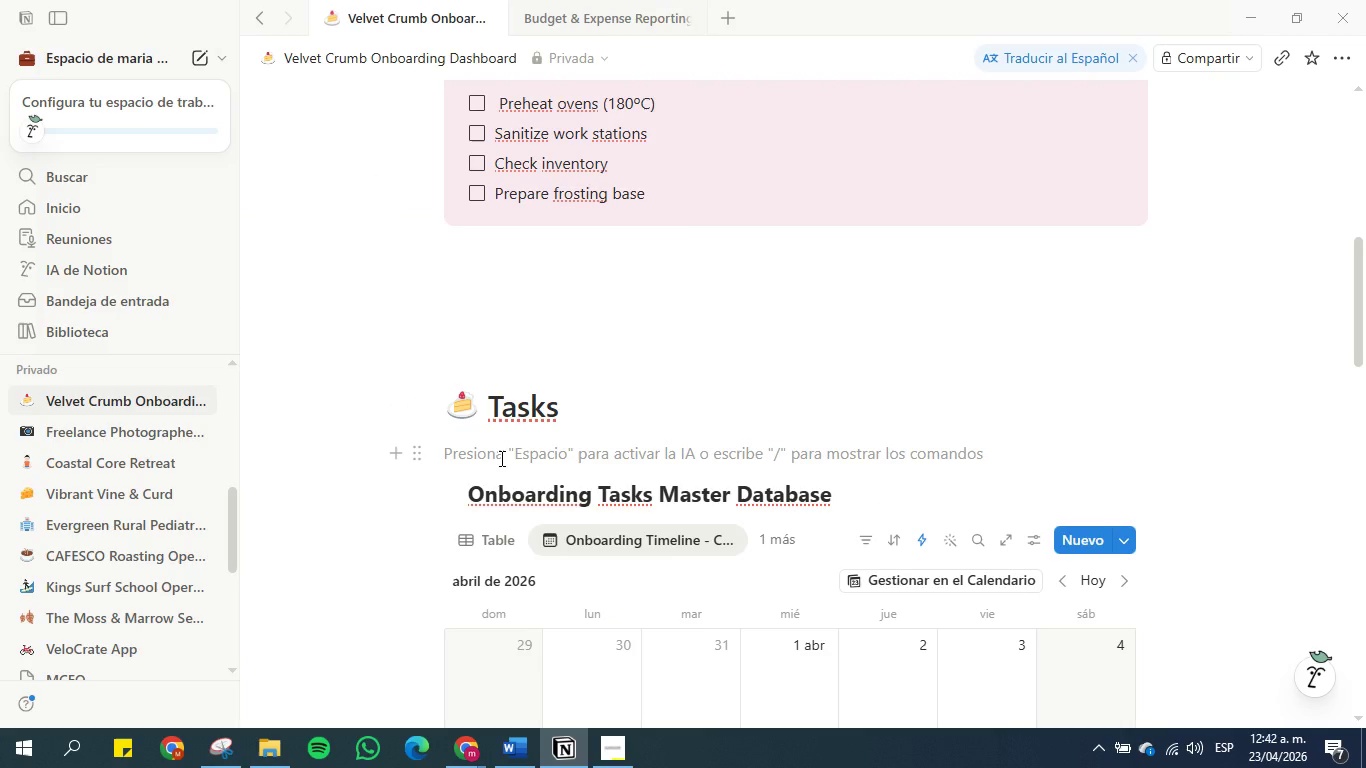 
key(Backspace)
 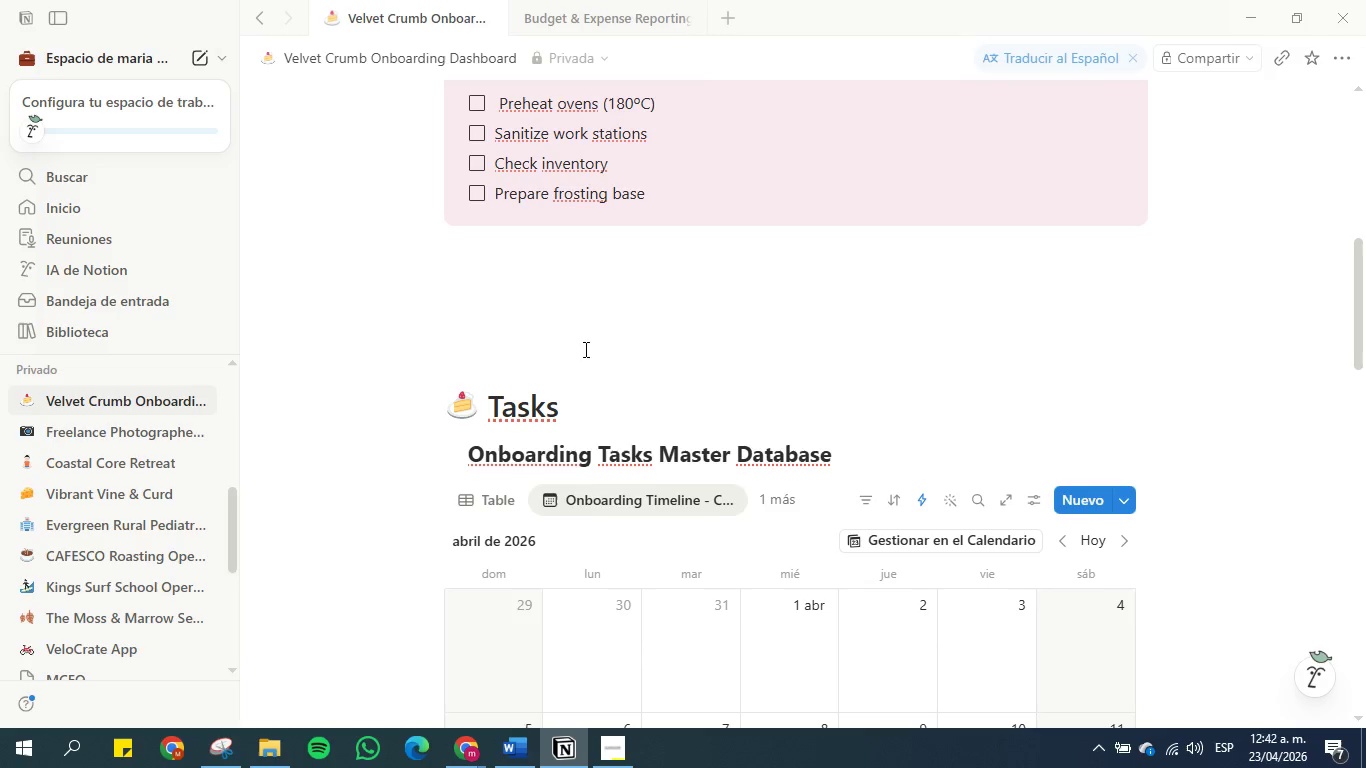 
left_click([668, 317])
 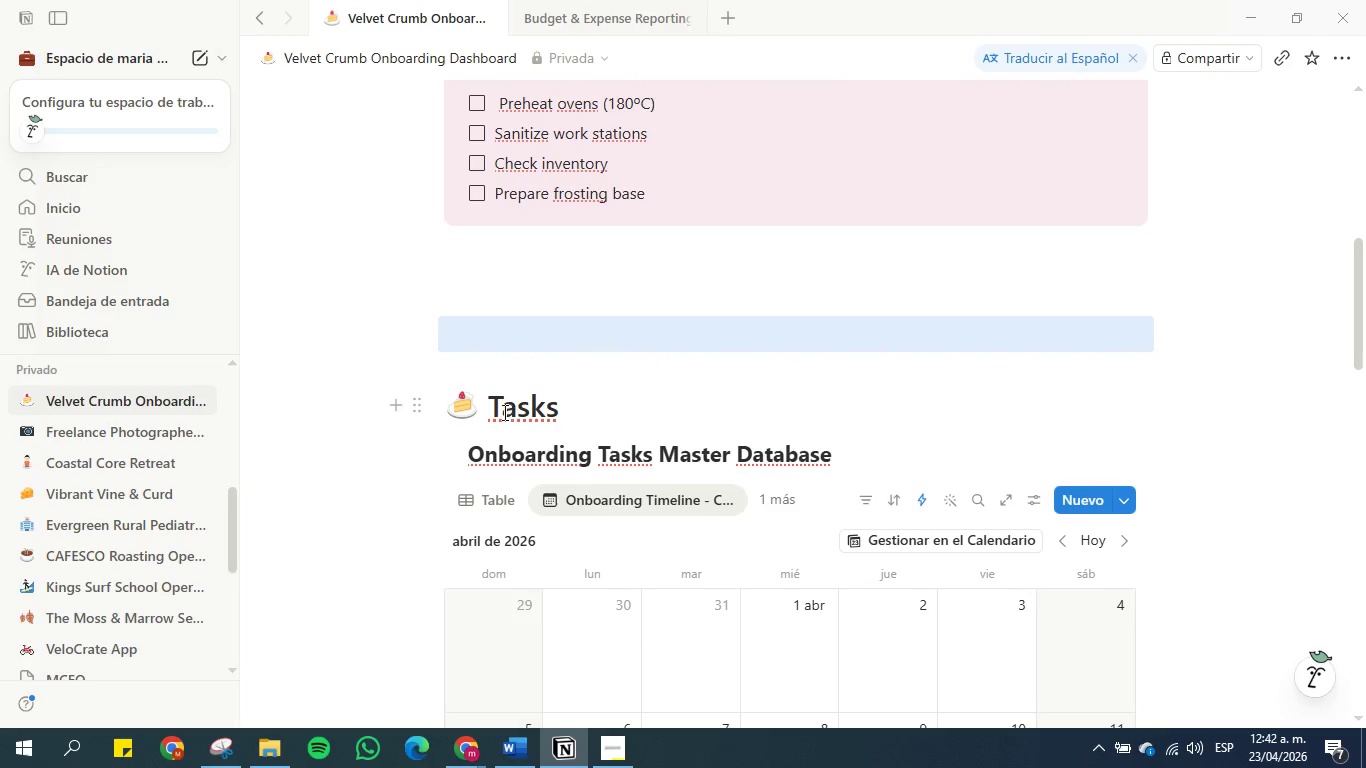 
left_click_drag(start_coordinate=[558, 407], to_coordinate=[442, 422])
 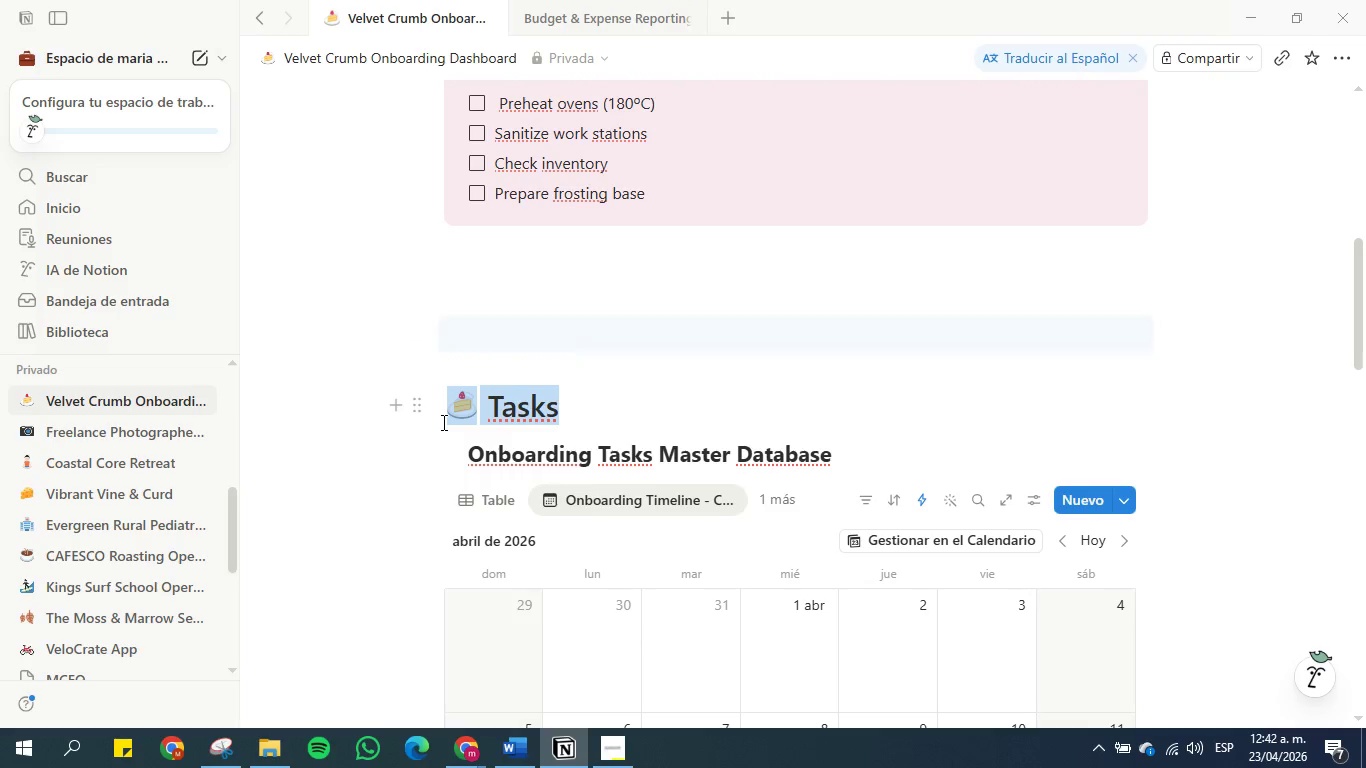 
key(Control+C)
 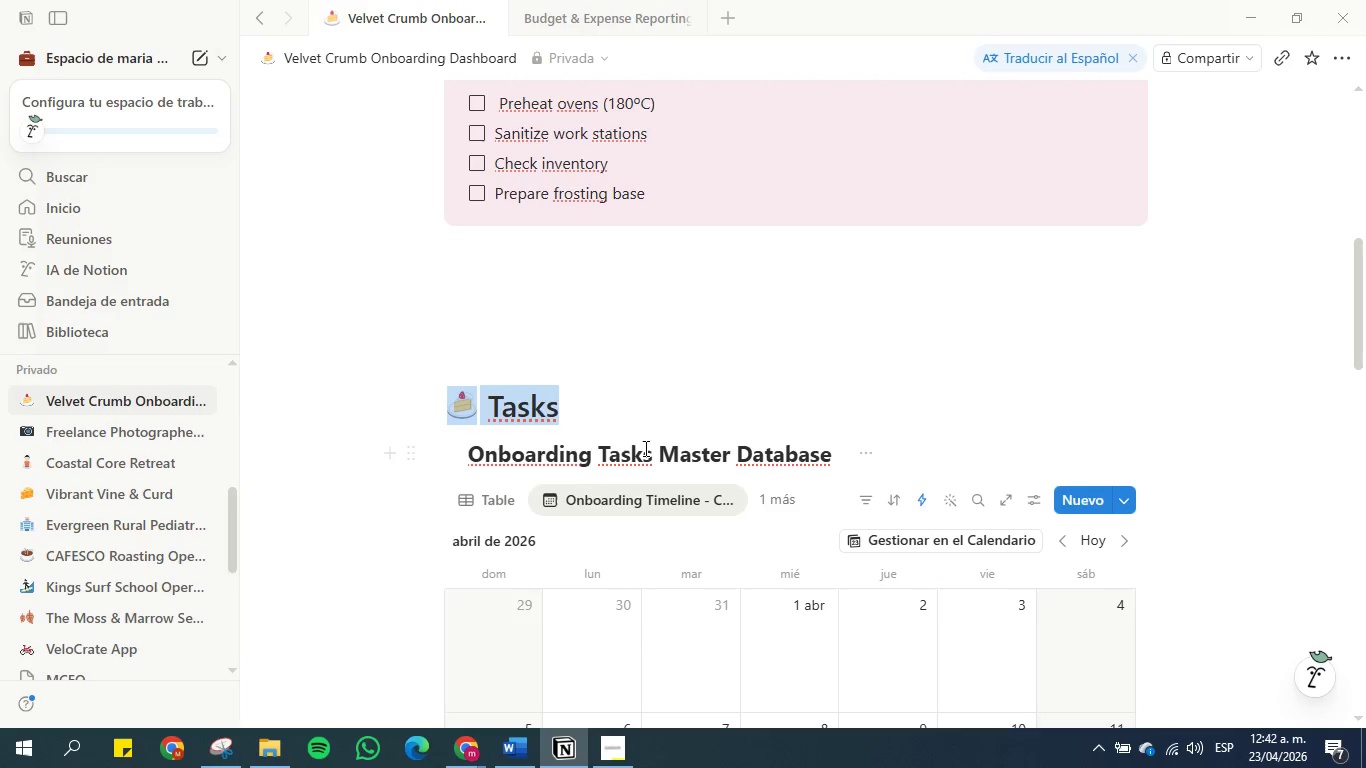 
scroll: coordinate [614, 435], scroll_direction: down, amount: 11.0
 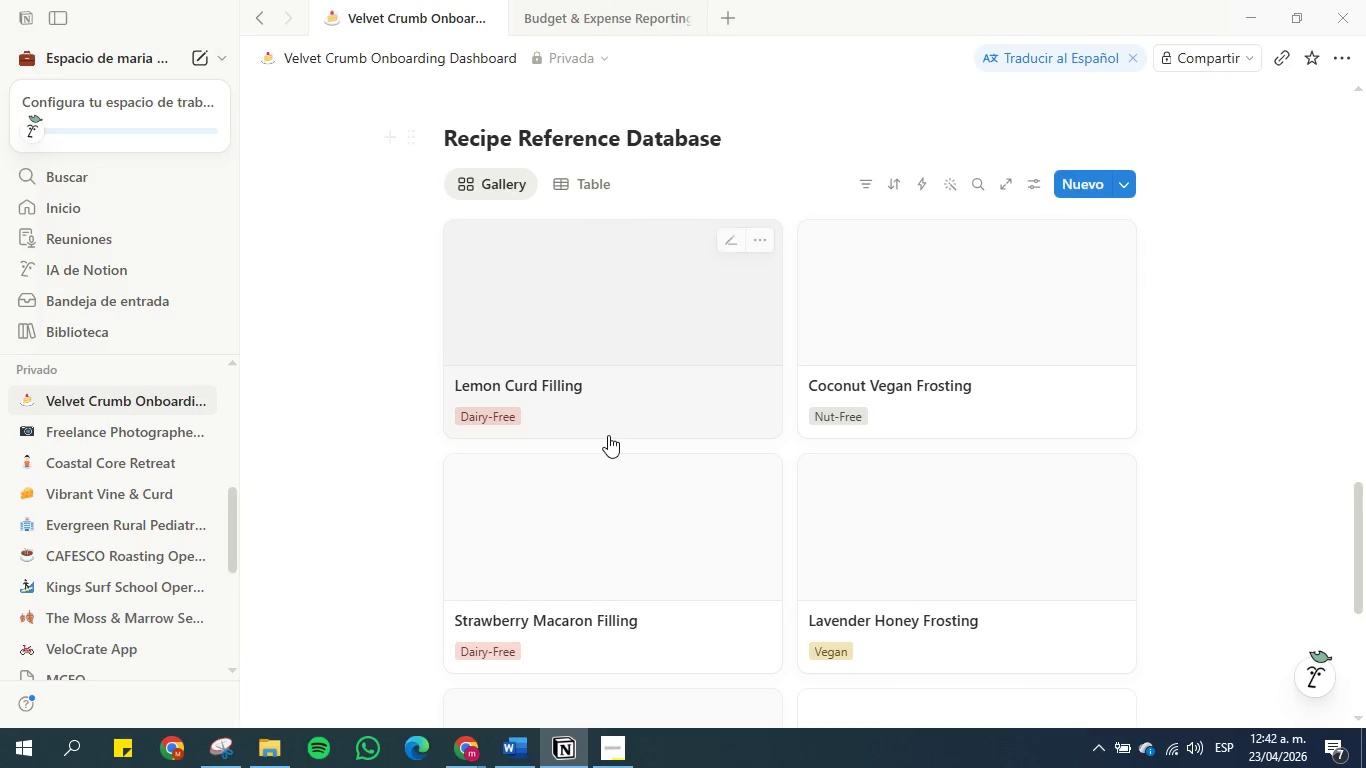 
scroll: coordinate [608, 435], scroll_direction: up, amount: 3.0
 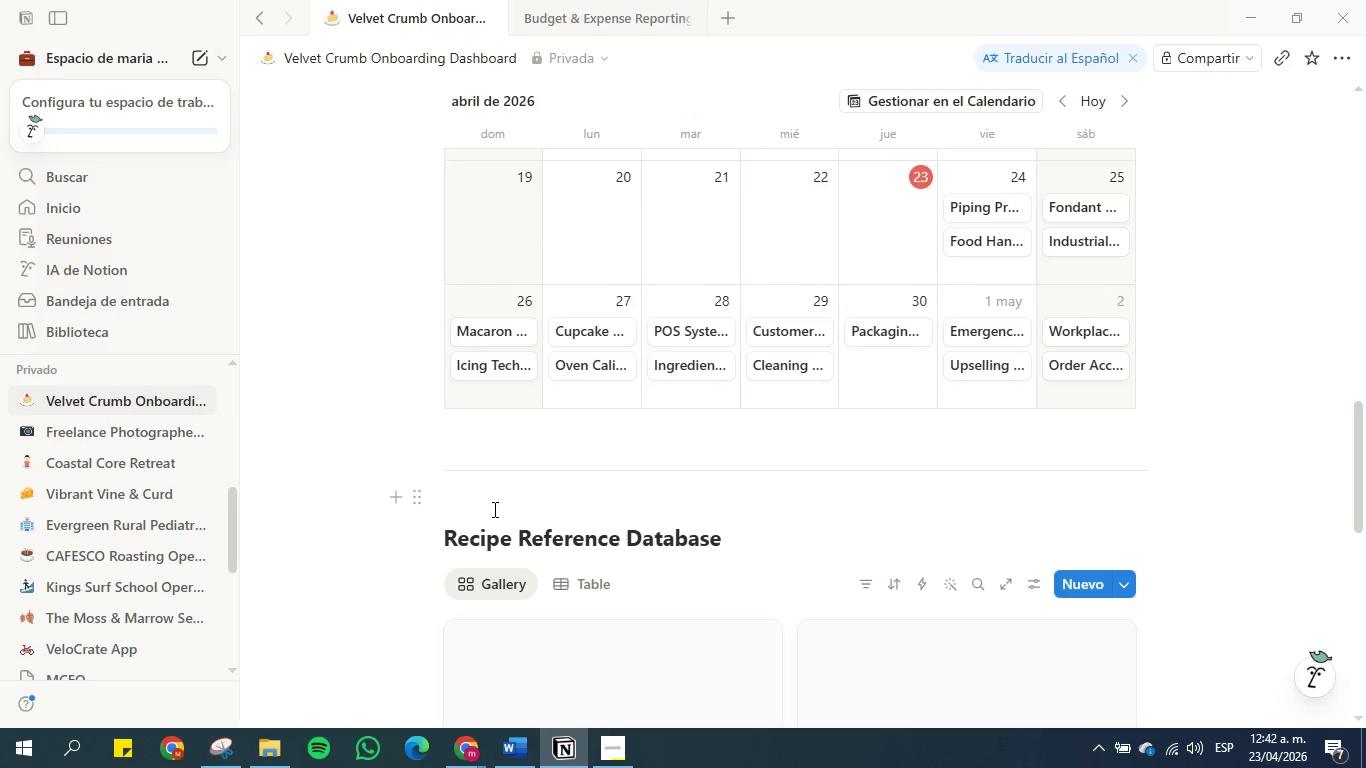 
left_click([493, 511])
 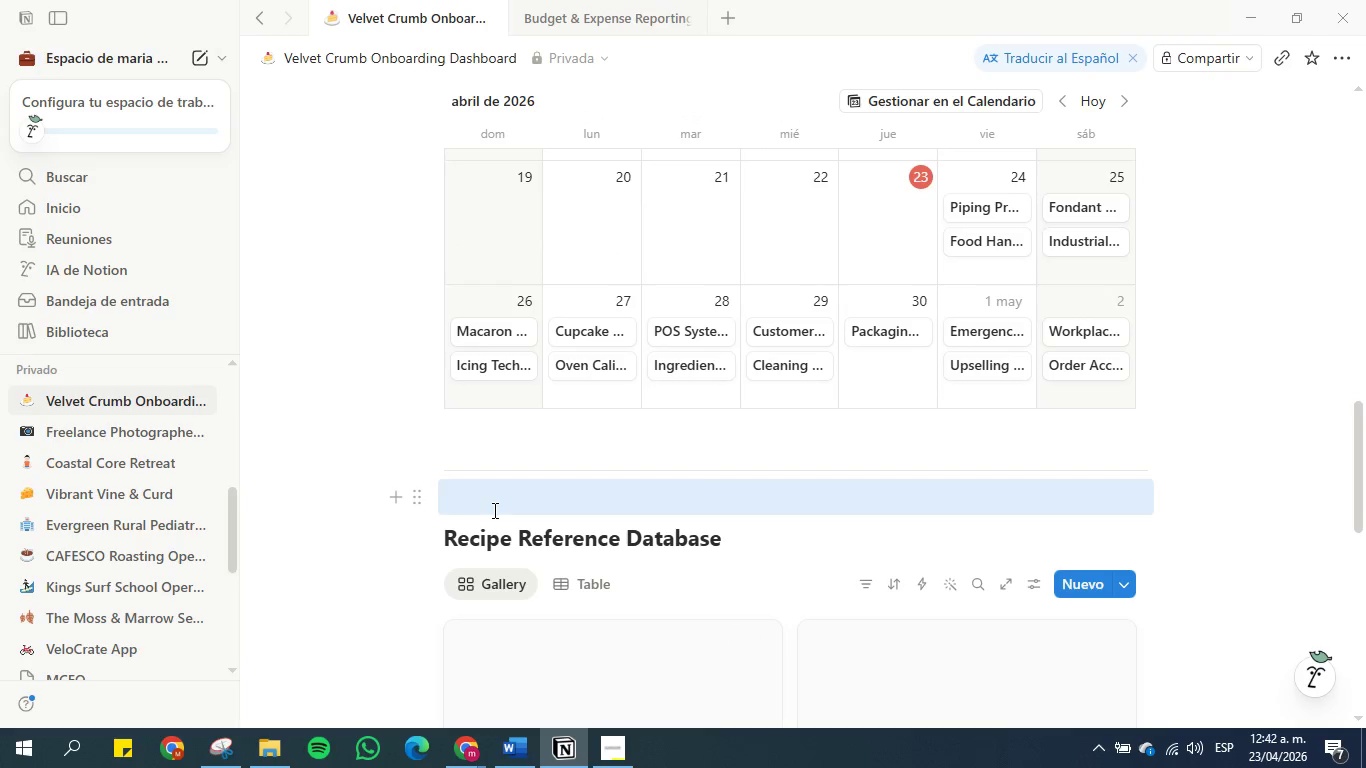 
left_click([493, 510])
 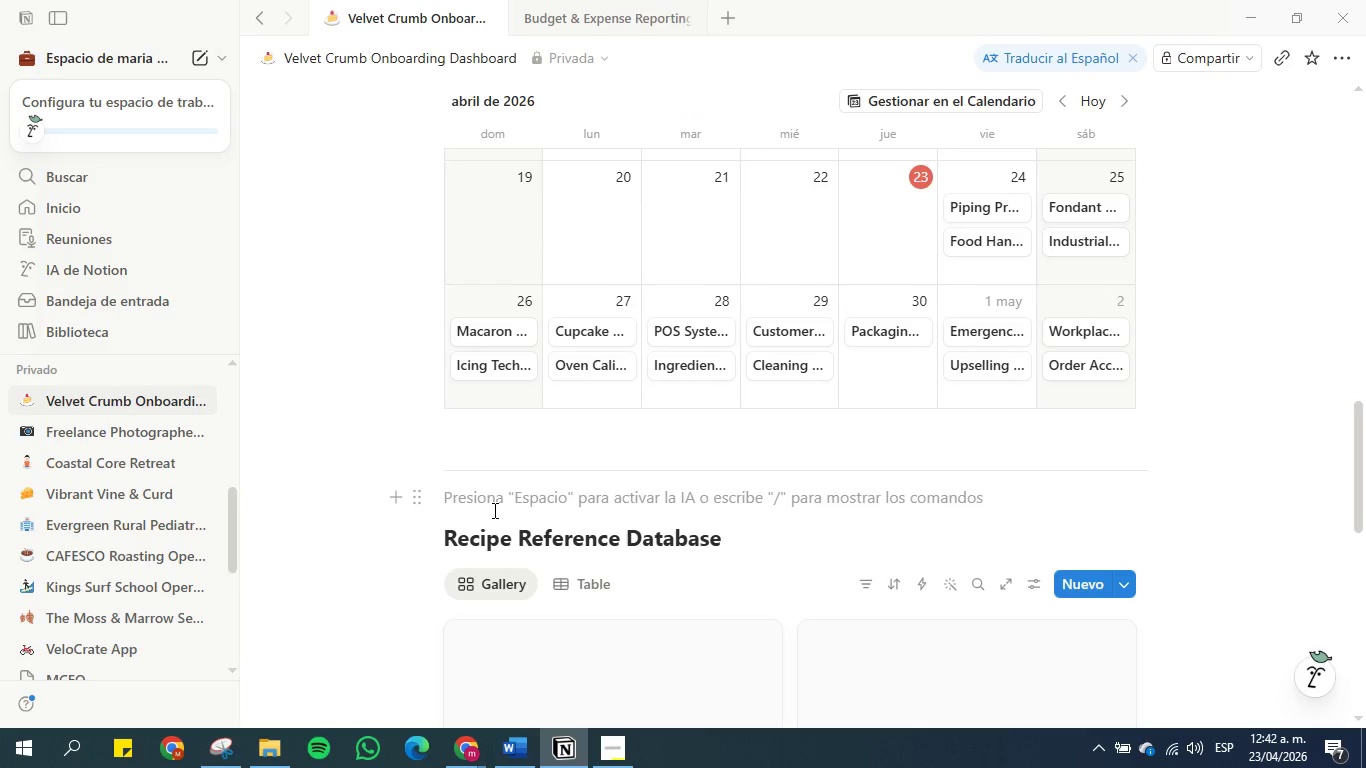 
key(Enter)
 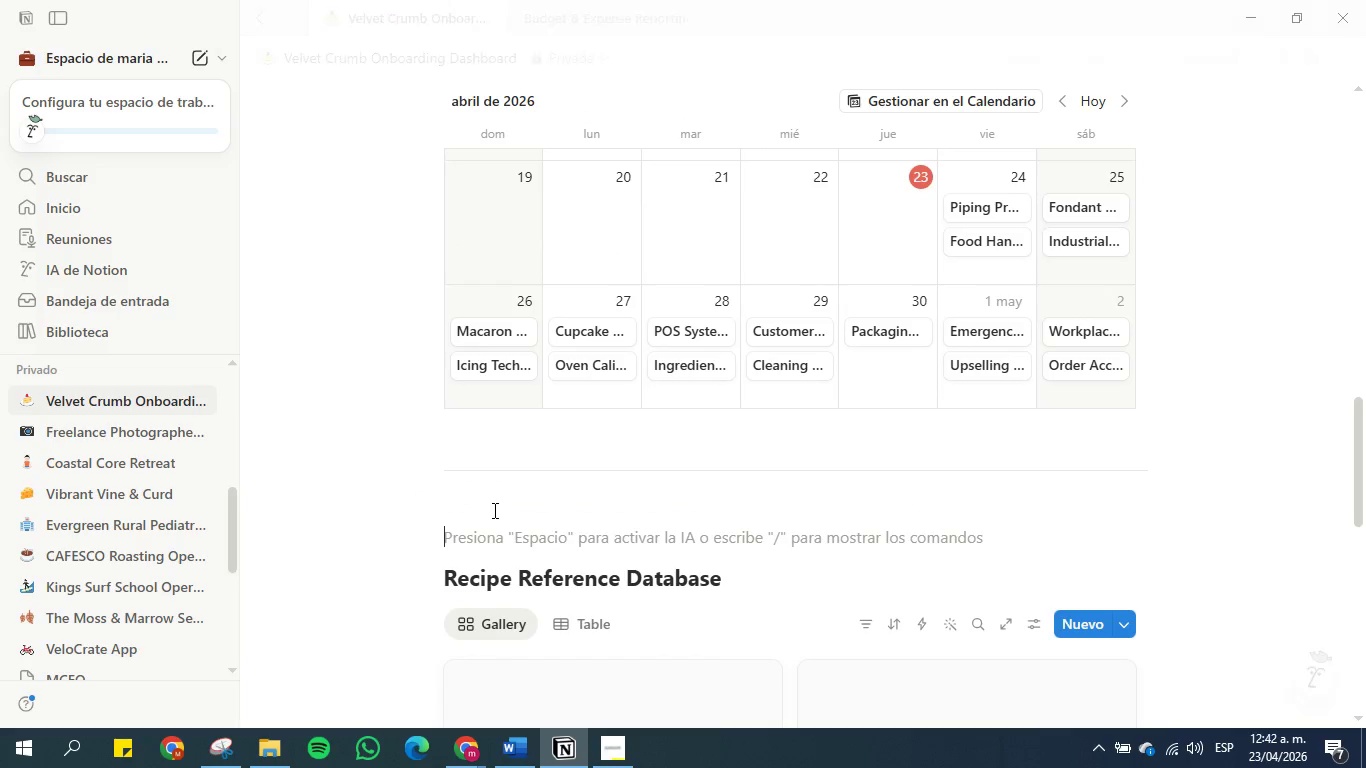 
key(Control+V)
 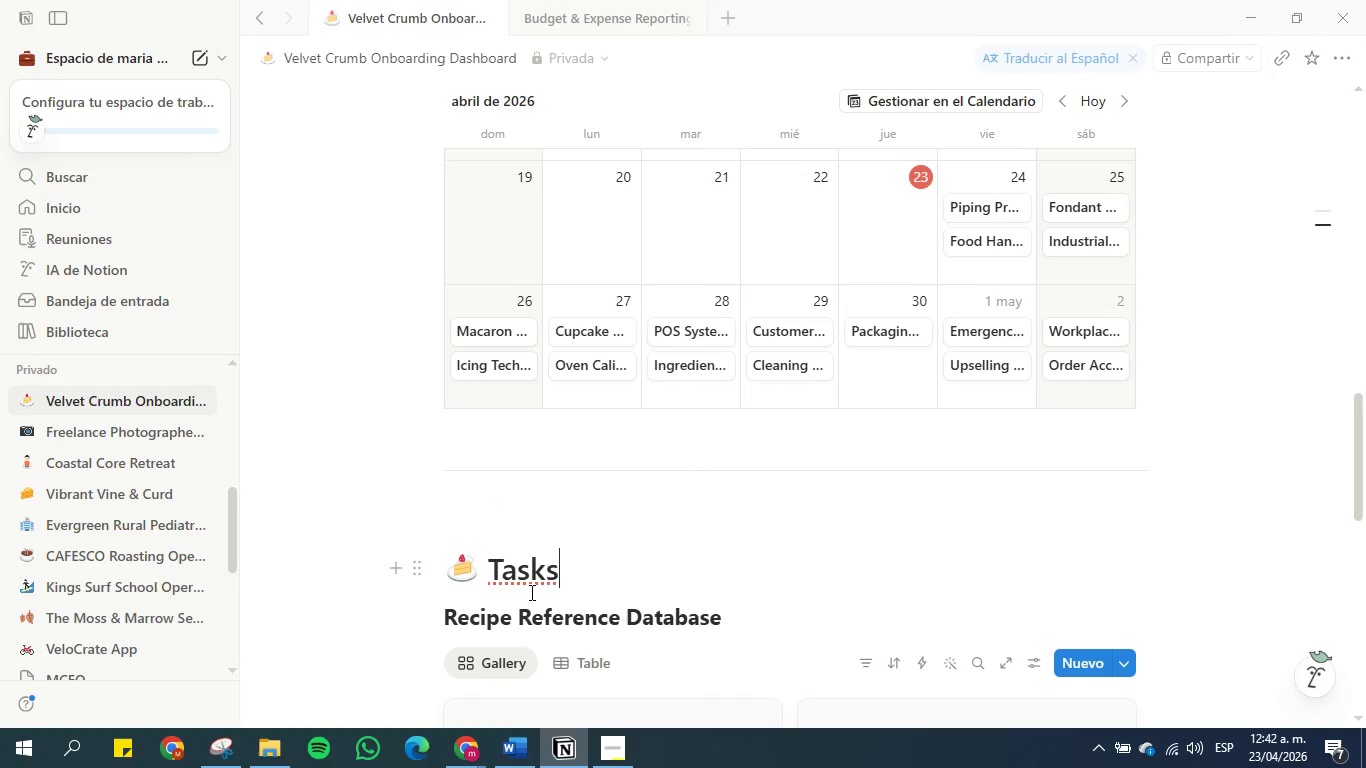 
left_click_drag(start_coordinate=[560, 579], to_coordinate=[492, 580])
 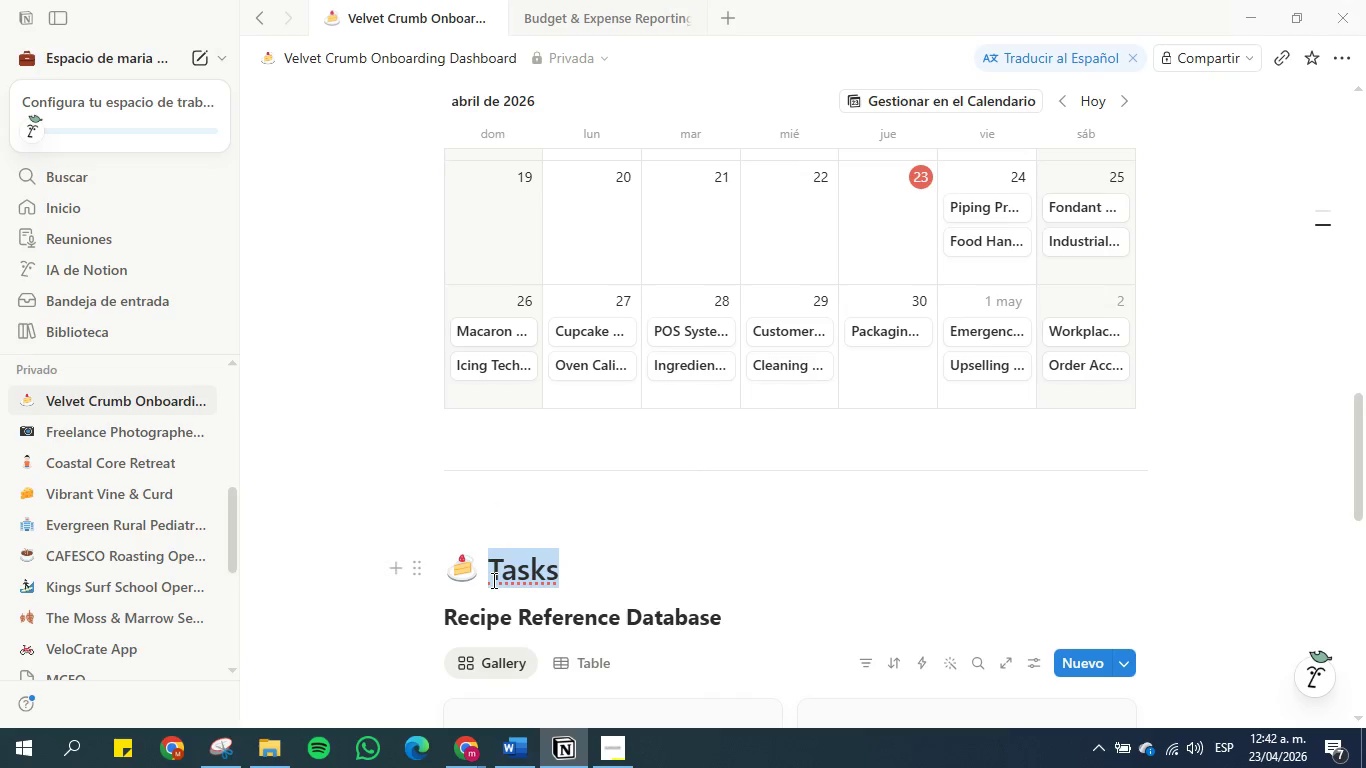 
type(Recipes)
 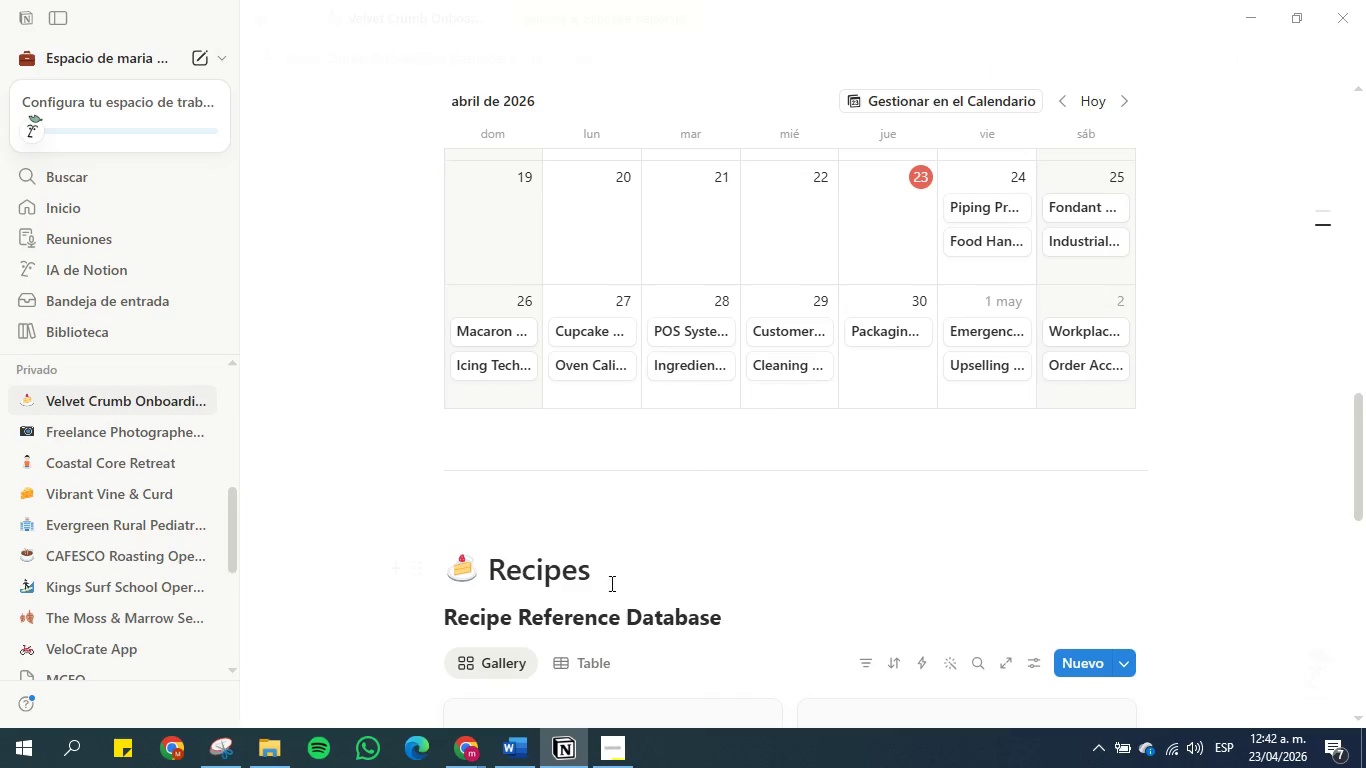 
left_click([706, 576])
 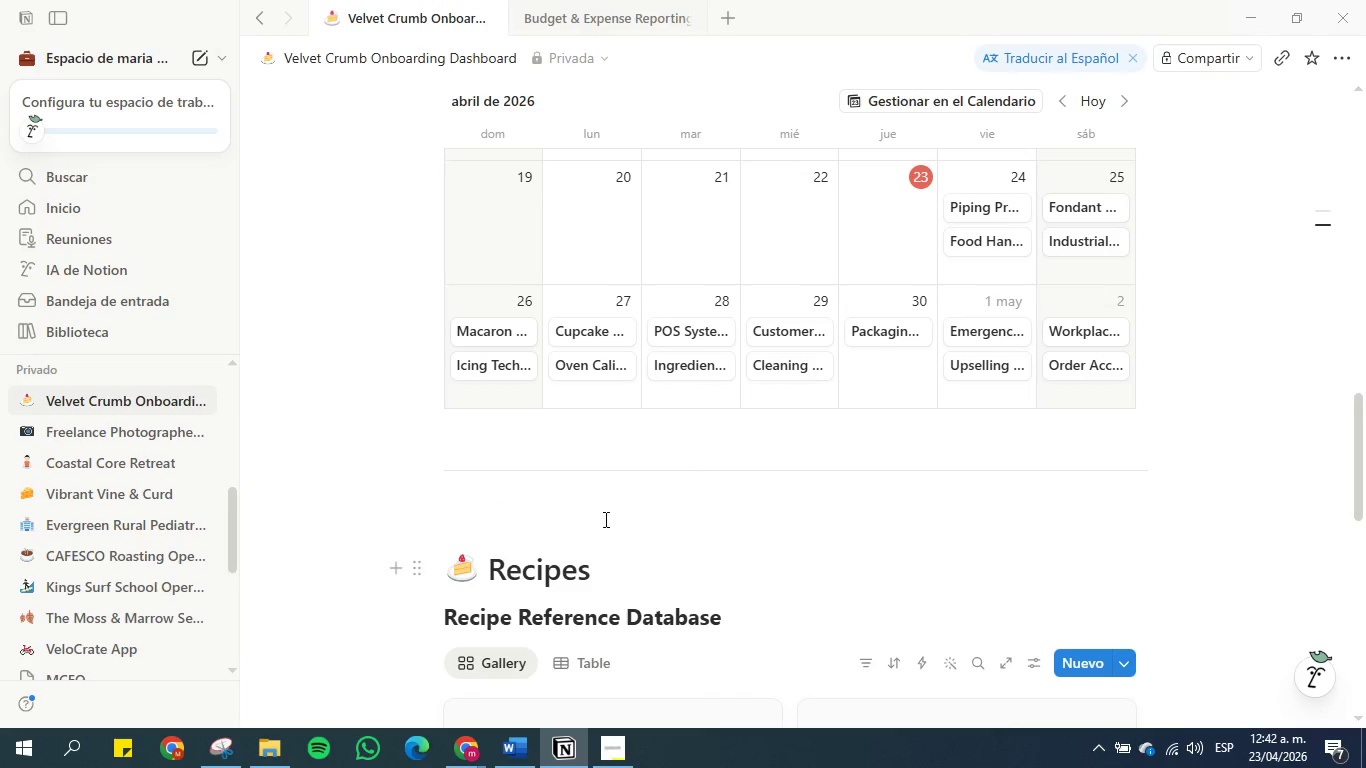 
scroll: coordinate [540, 426], scroll_direction: up, amount: 6.0
 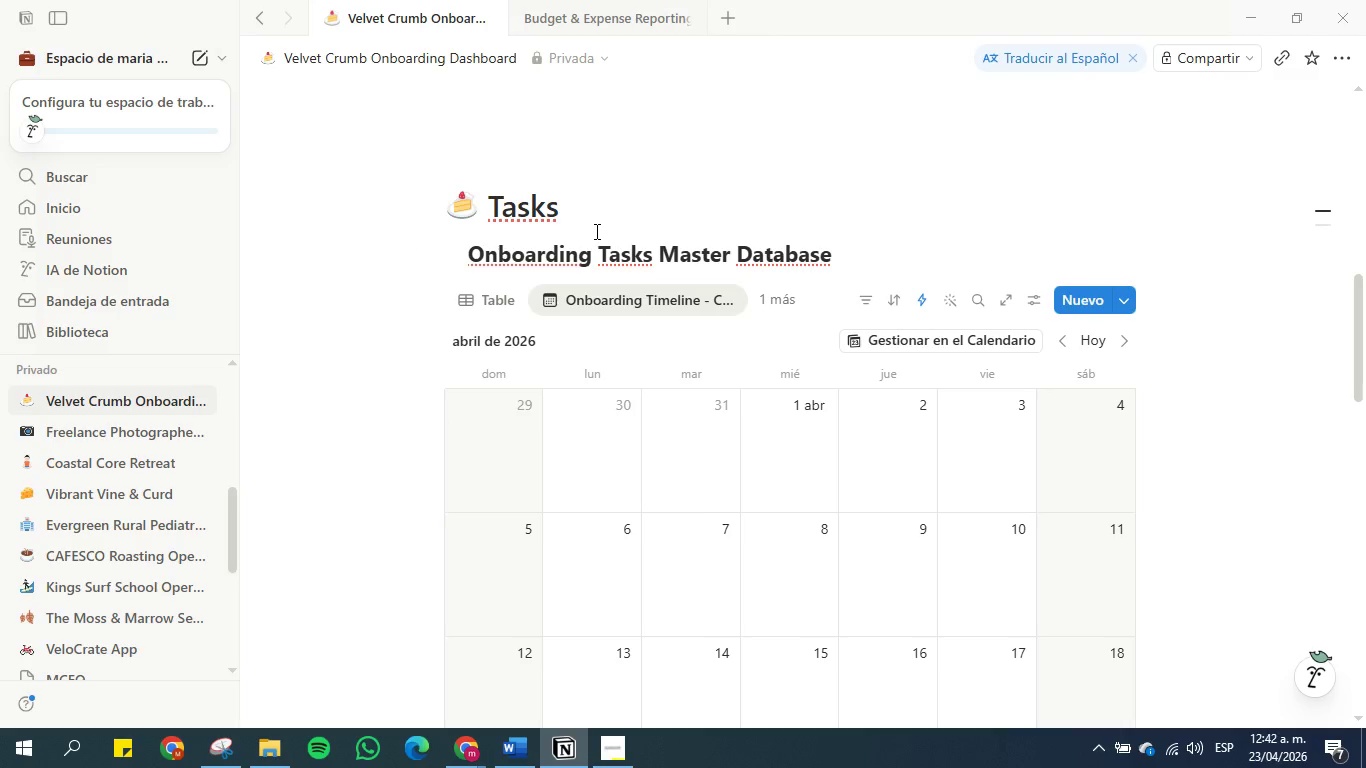 
scroll: coordinate [611, 453], scroll_direction: down, amount: 7.0
 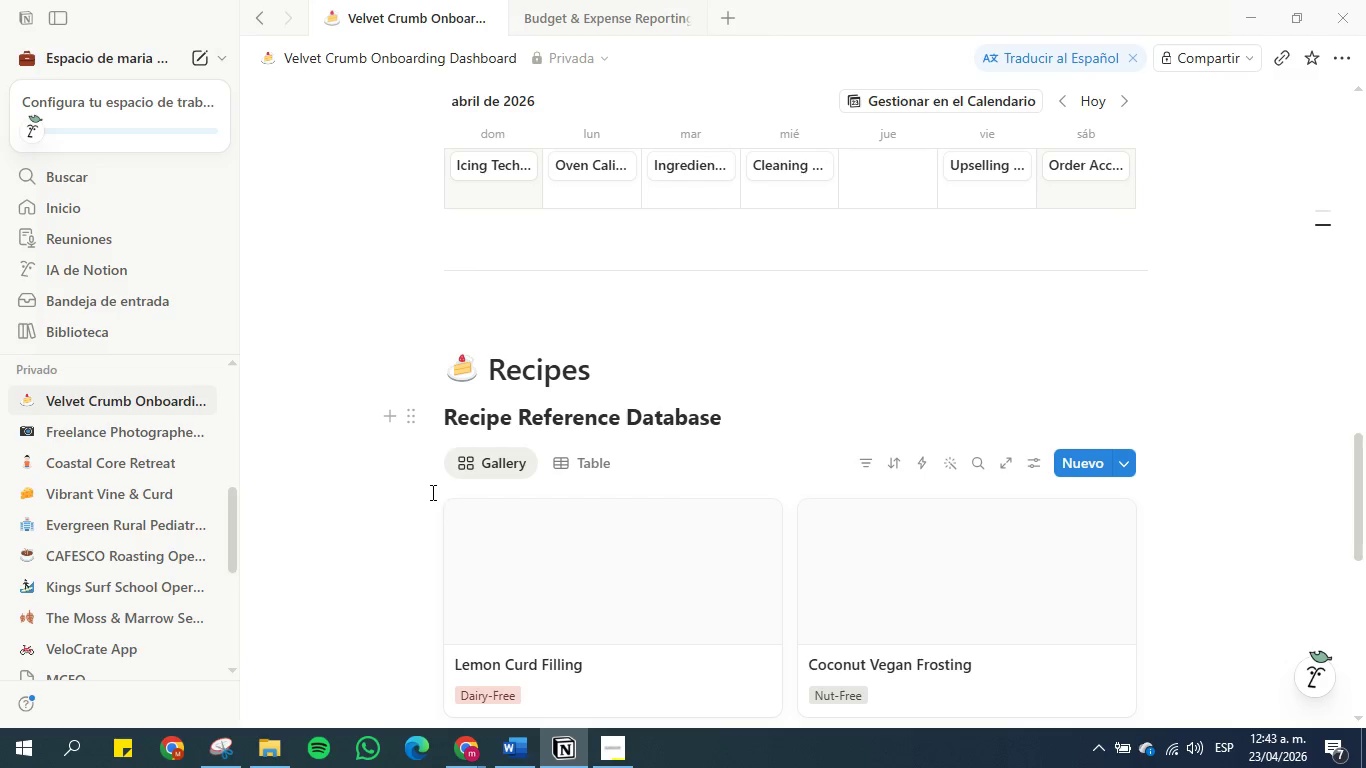 
wait(16.71)
 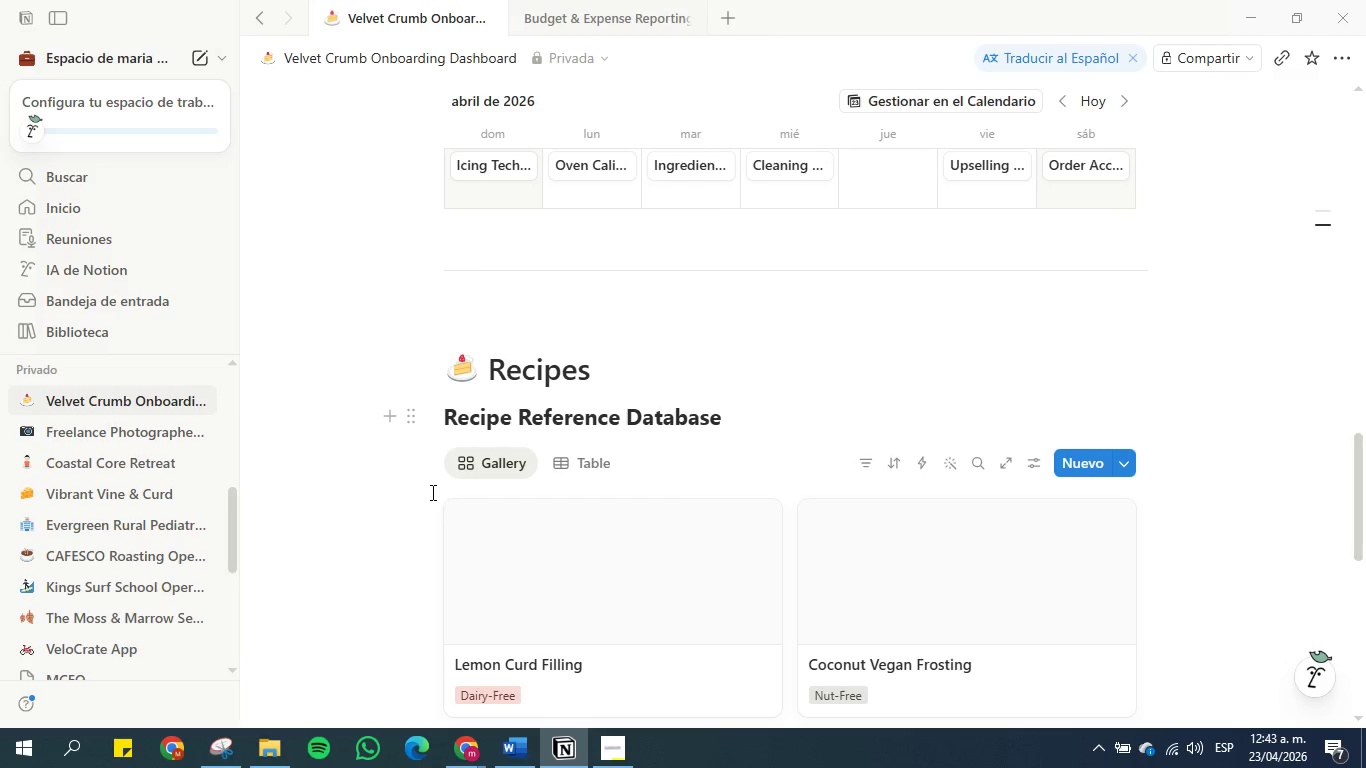 
left_click([449, 746])
 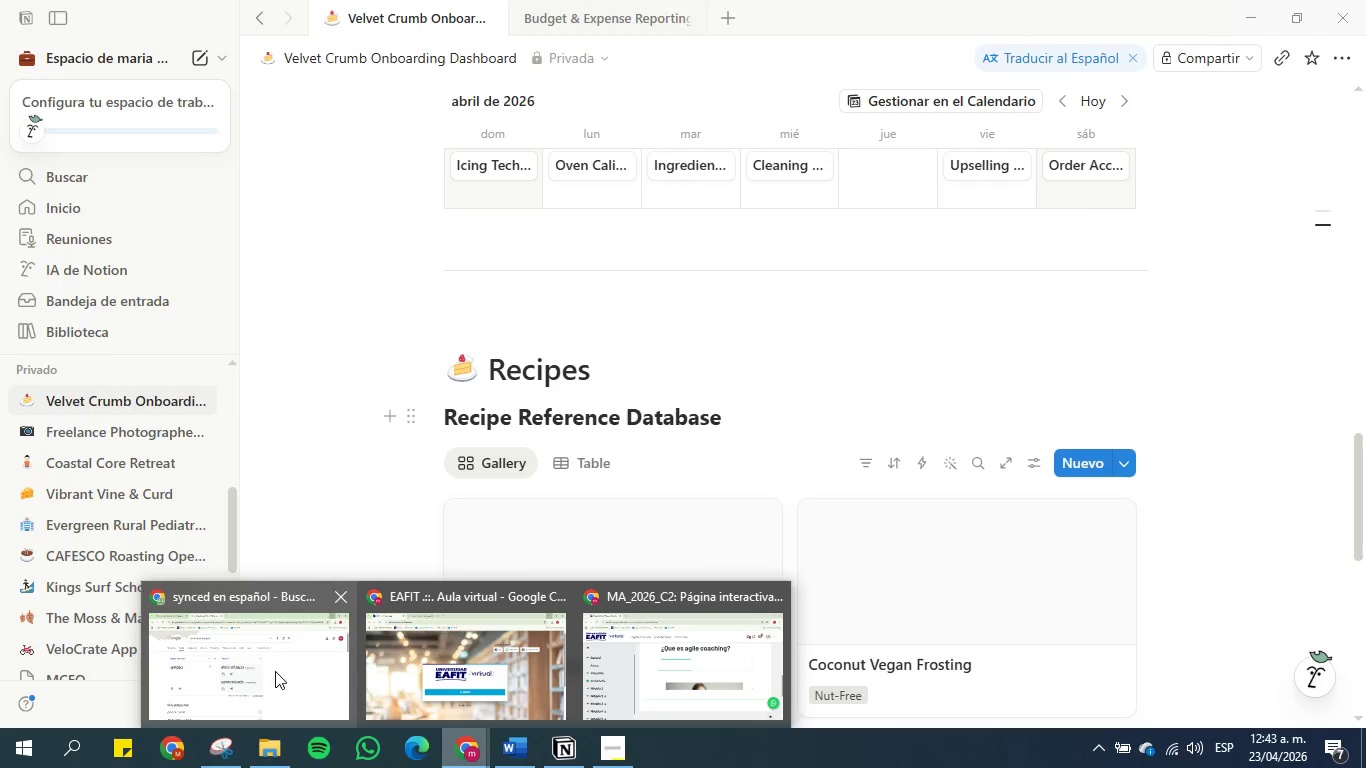 
left_click([275, 670])
 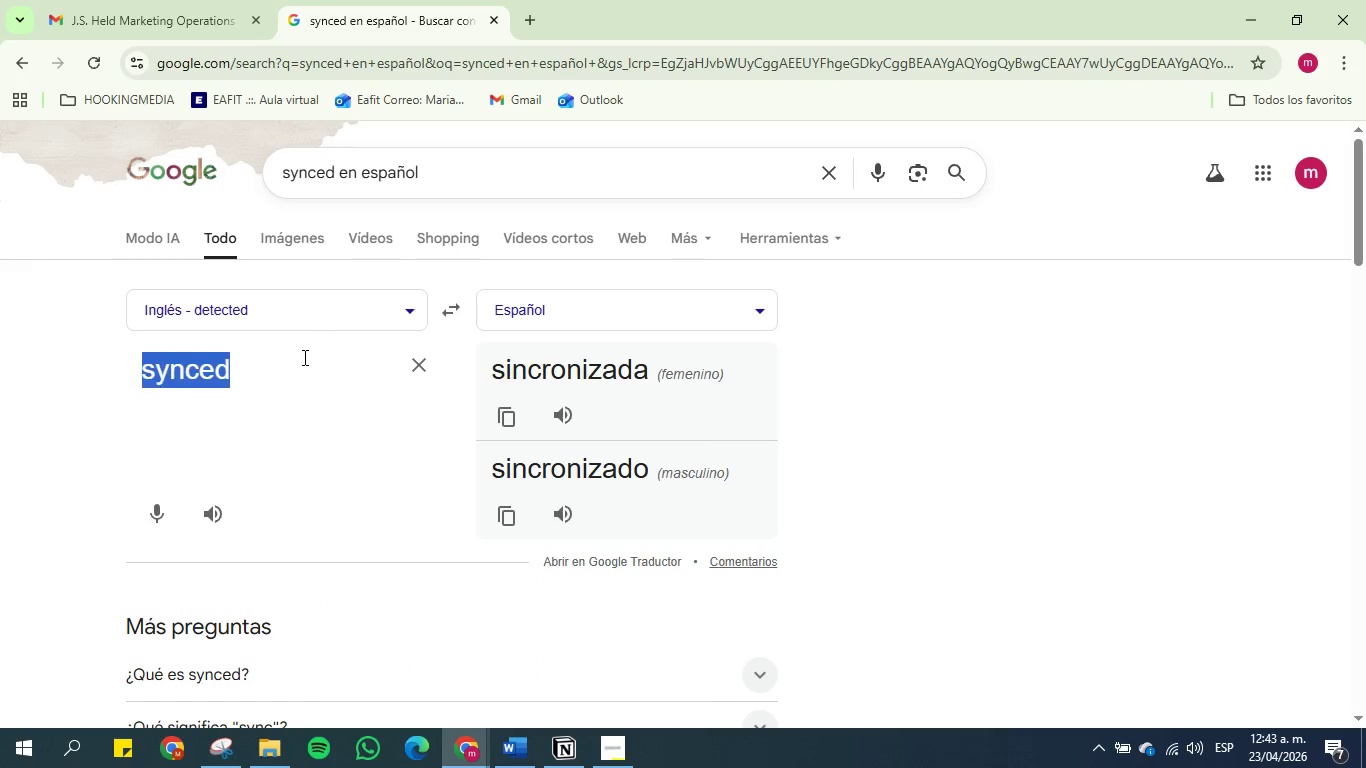 
double_click([303, 357])
 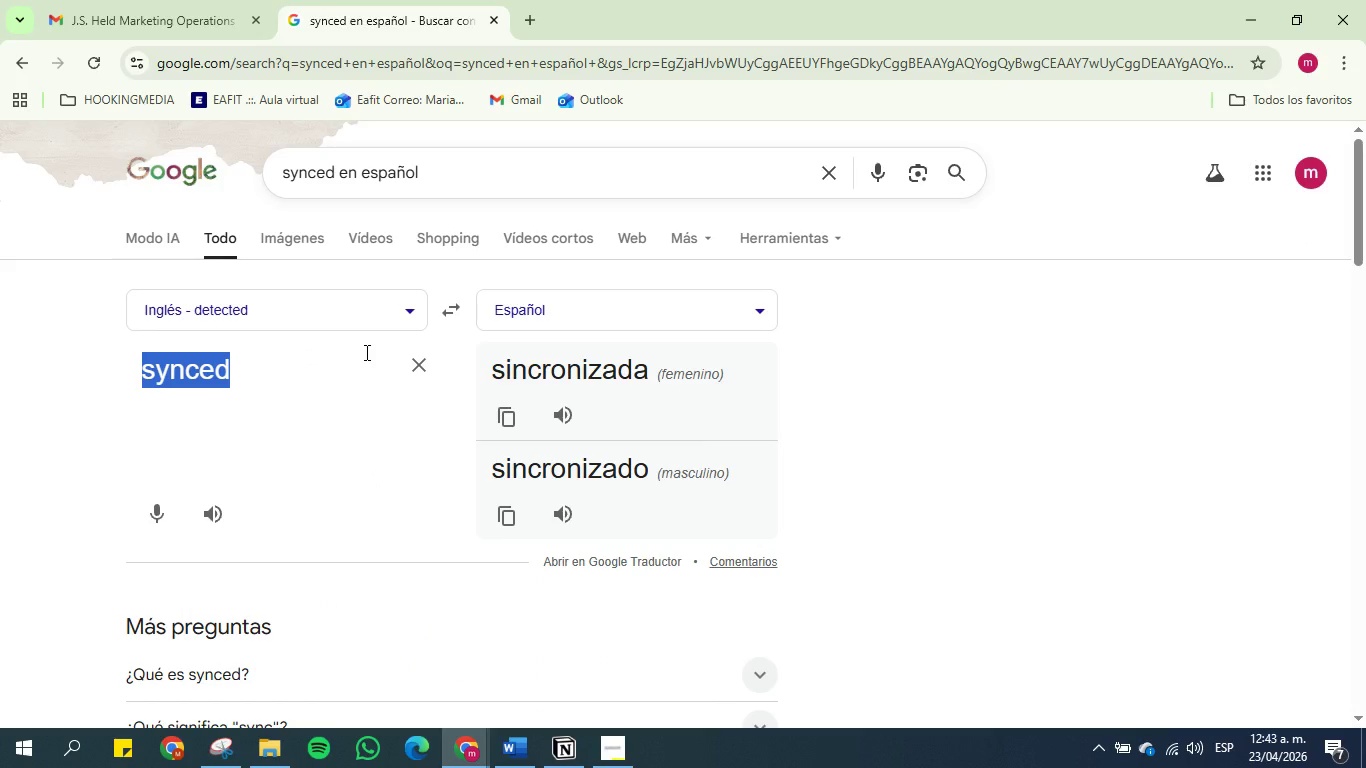 
type(Drag and drop)
 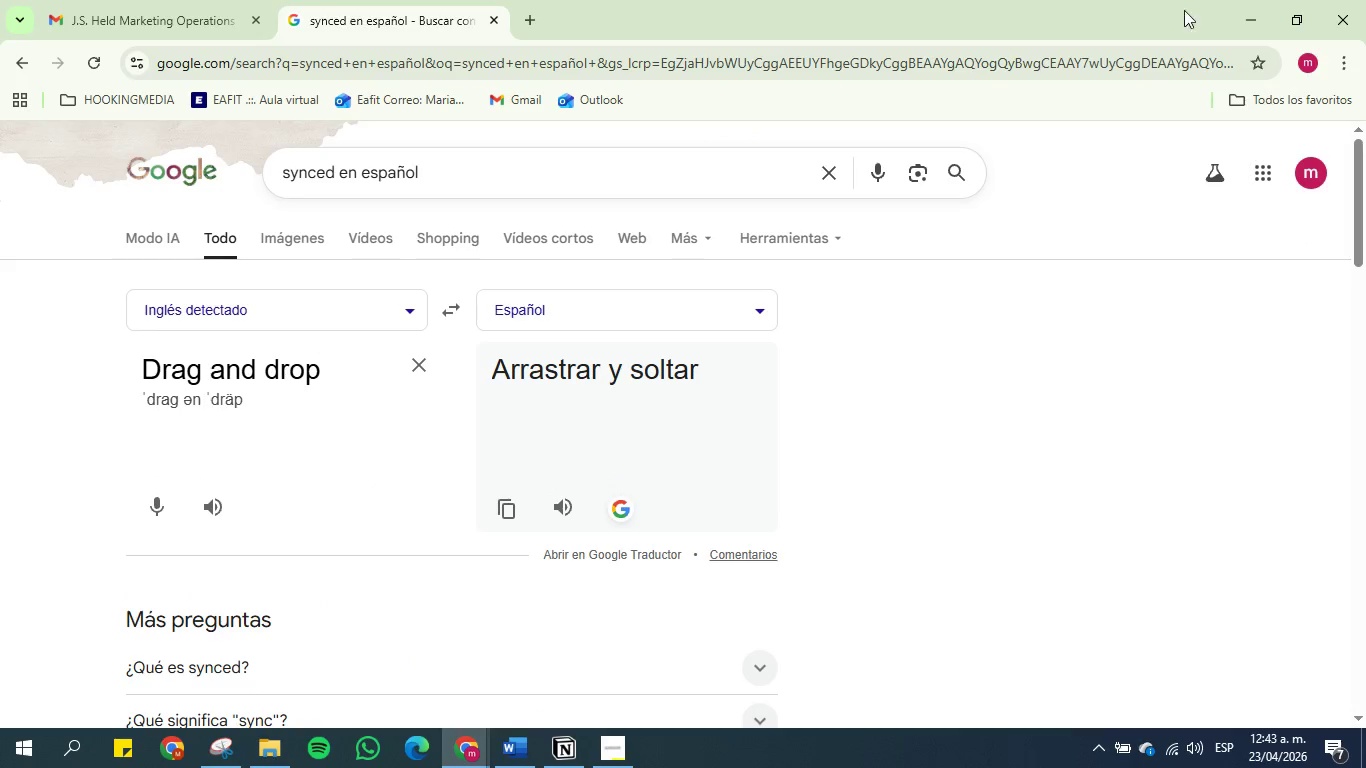 
left_click([1266, 9])
 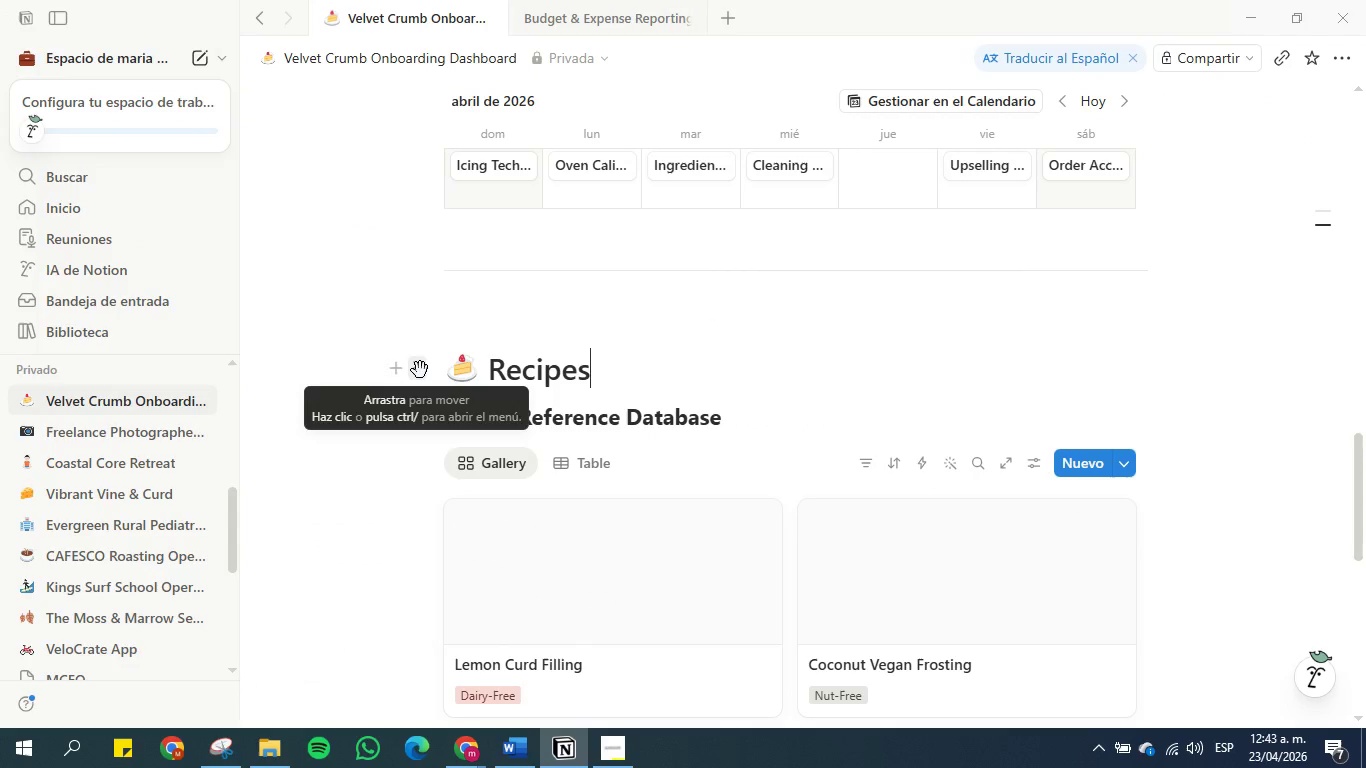 
left_click([420, 370])
 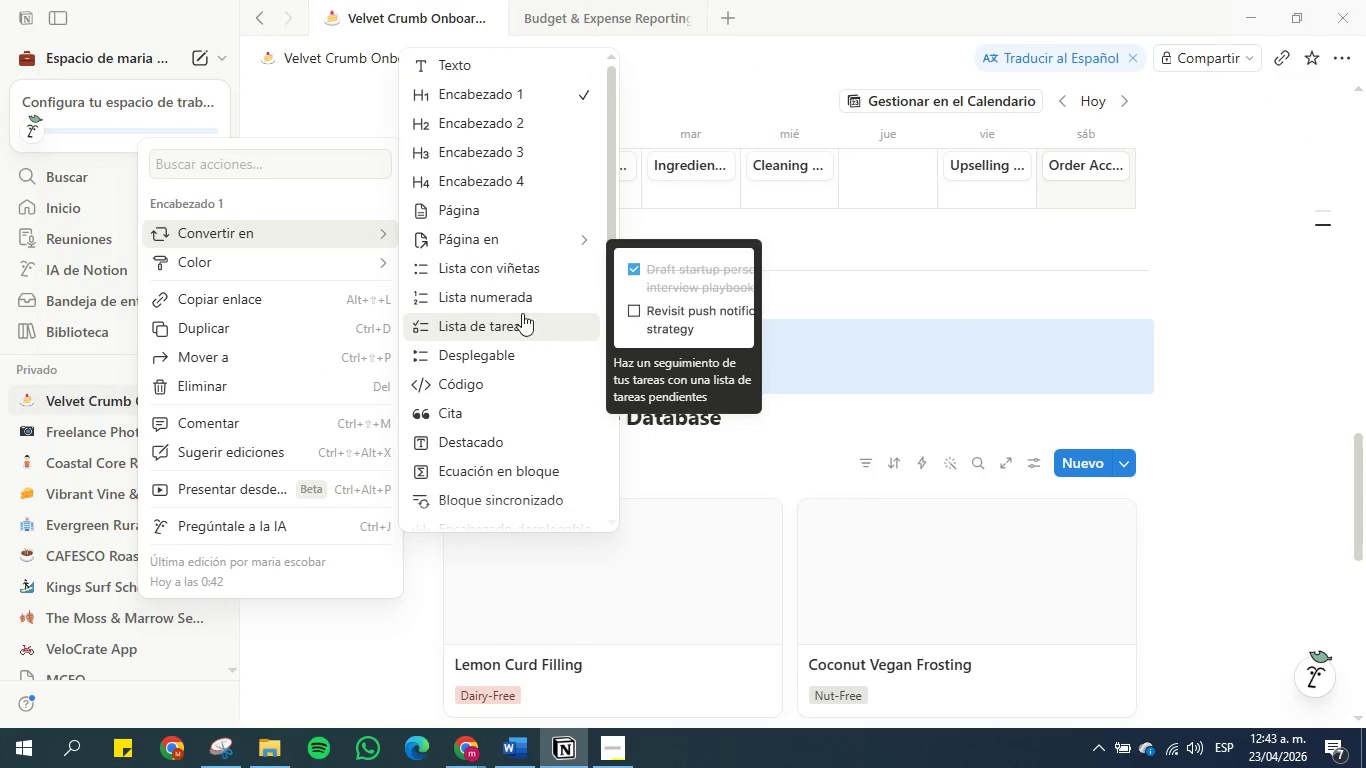 
wait(7.47)
 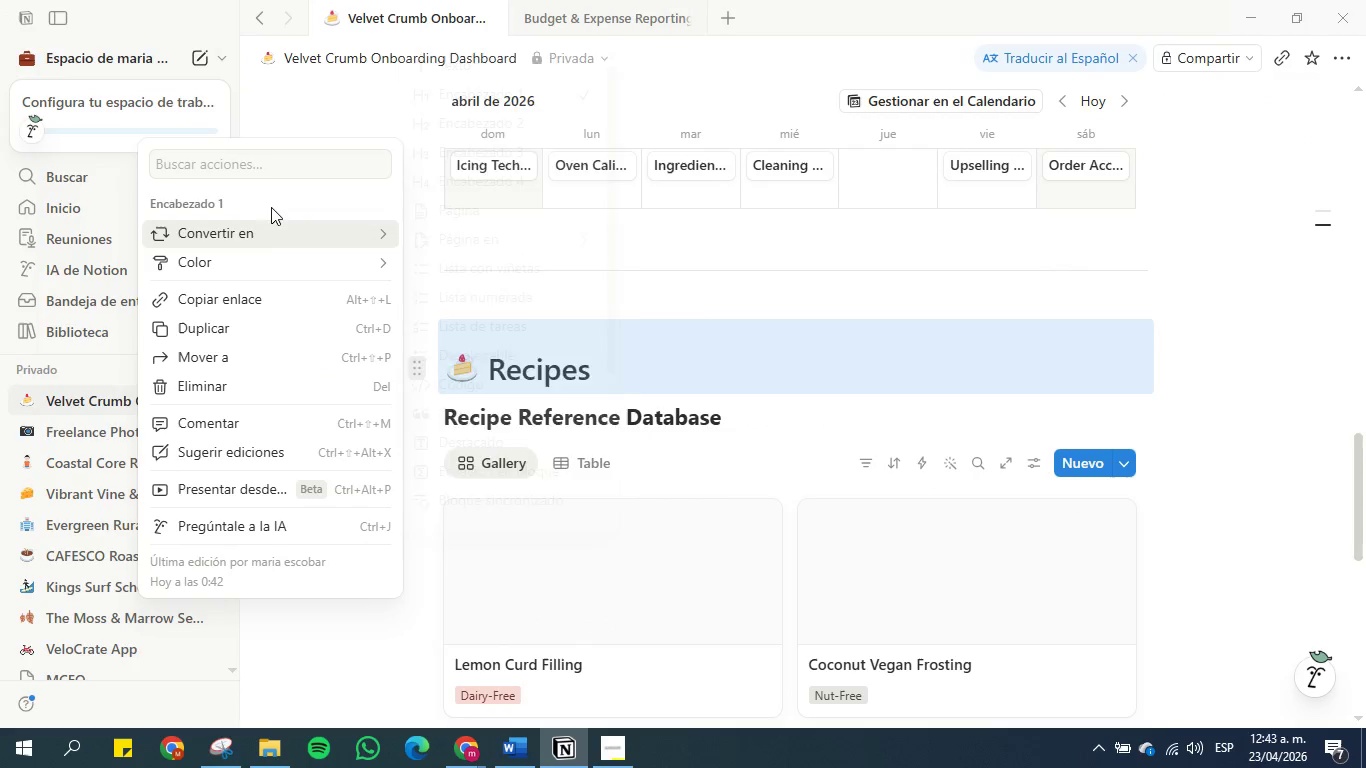 
left_click([506, 349])
 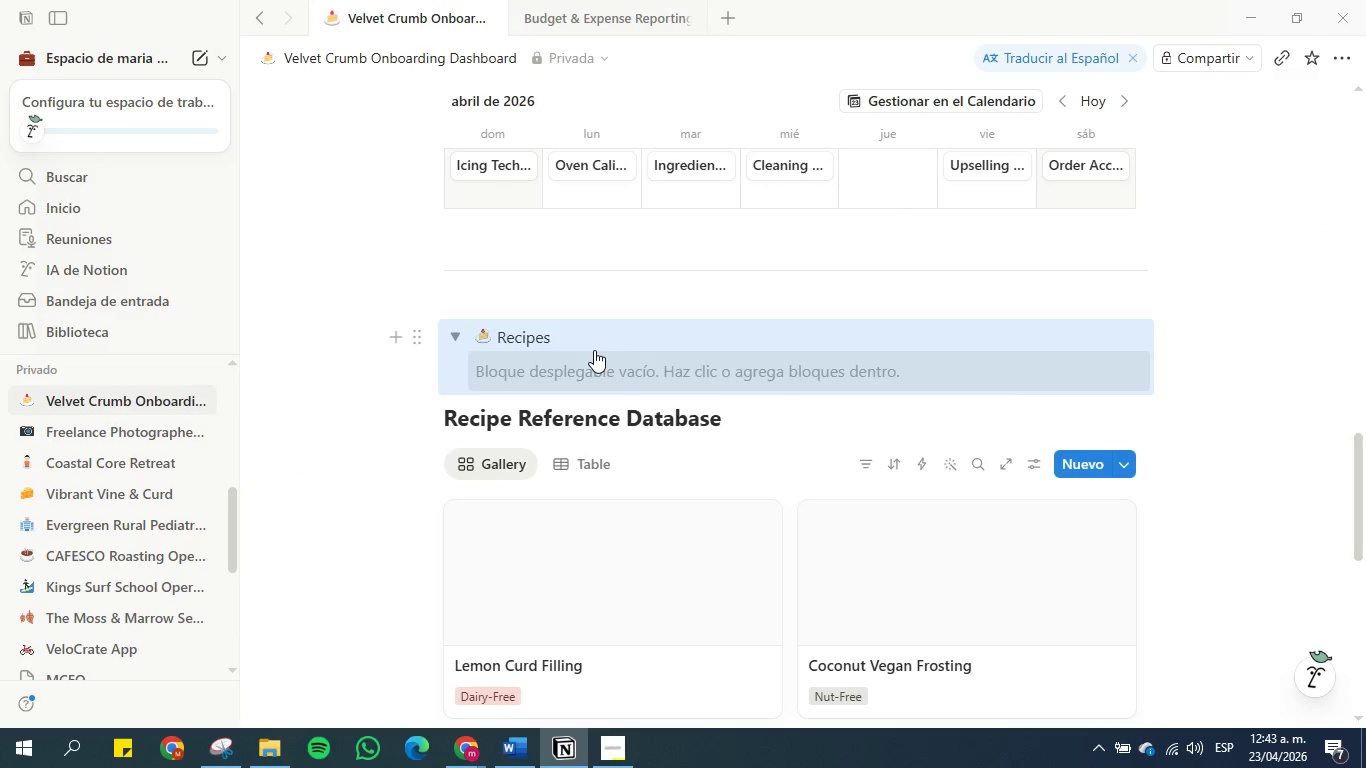 
hold_key(key=ControlLeft, duration=1.5)
 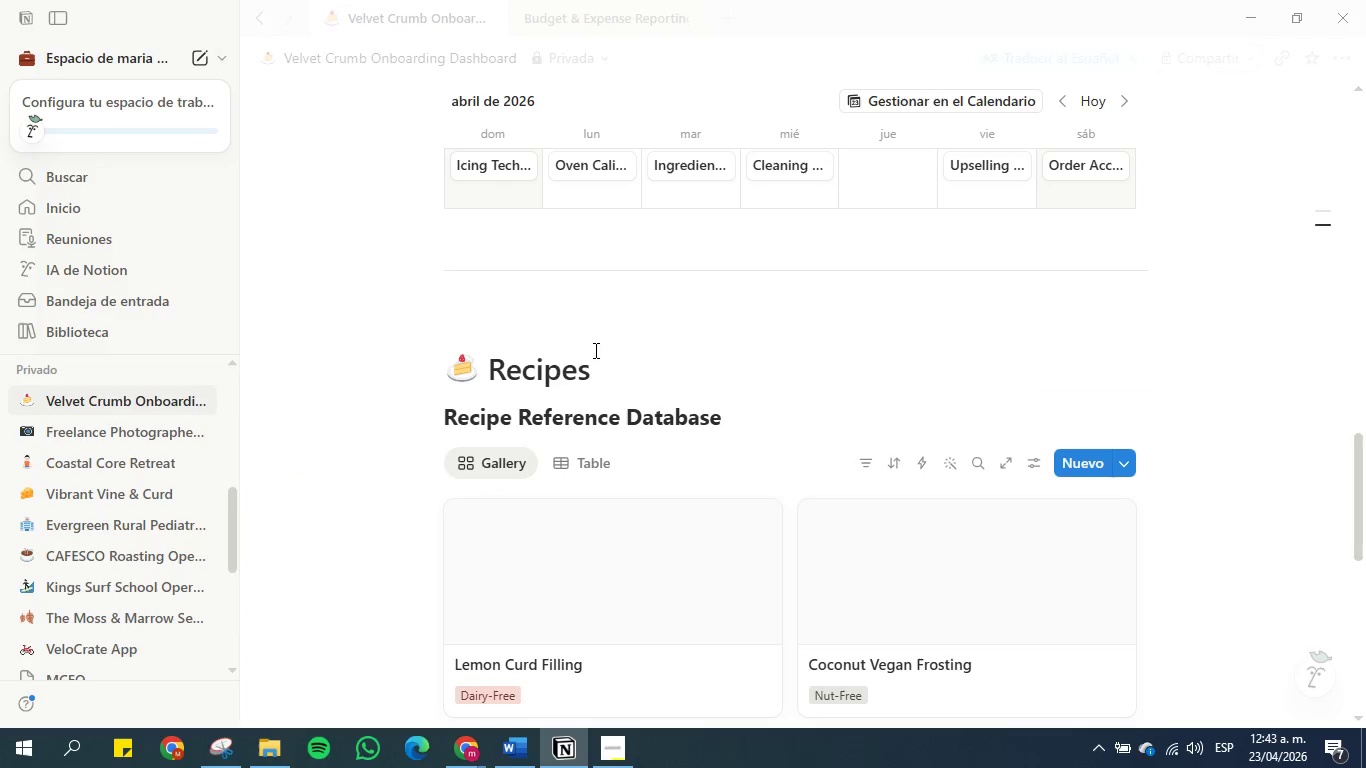 
key(Control+ControlLeft)
 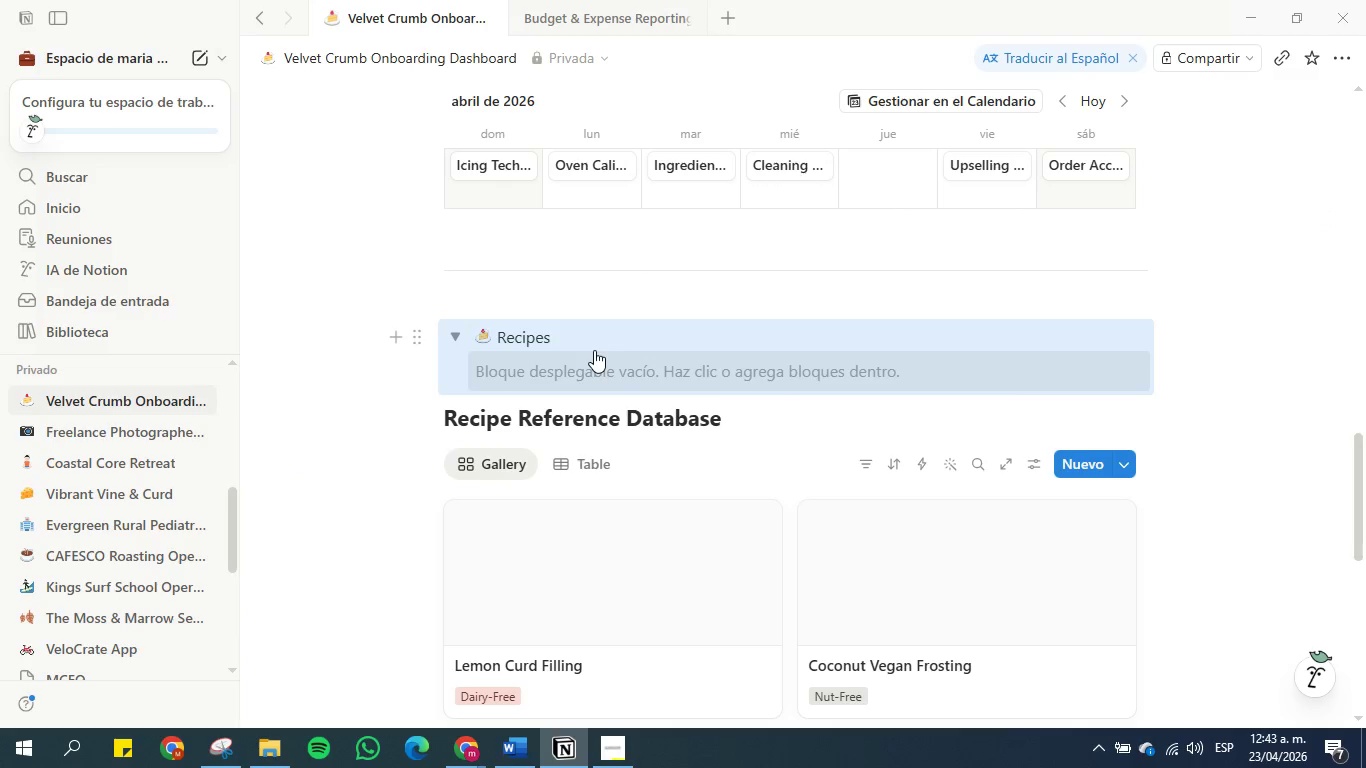 
key(Control+ControlLeft)
 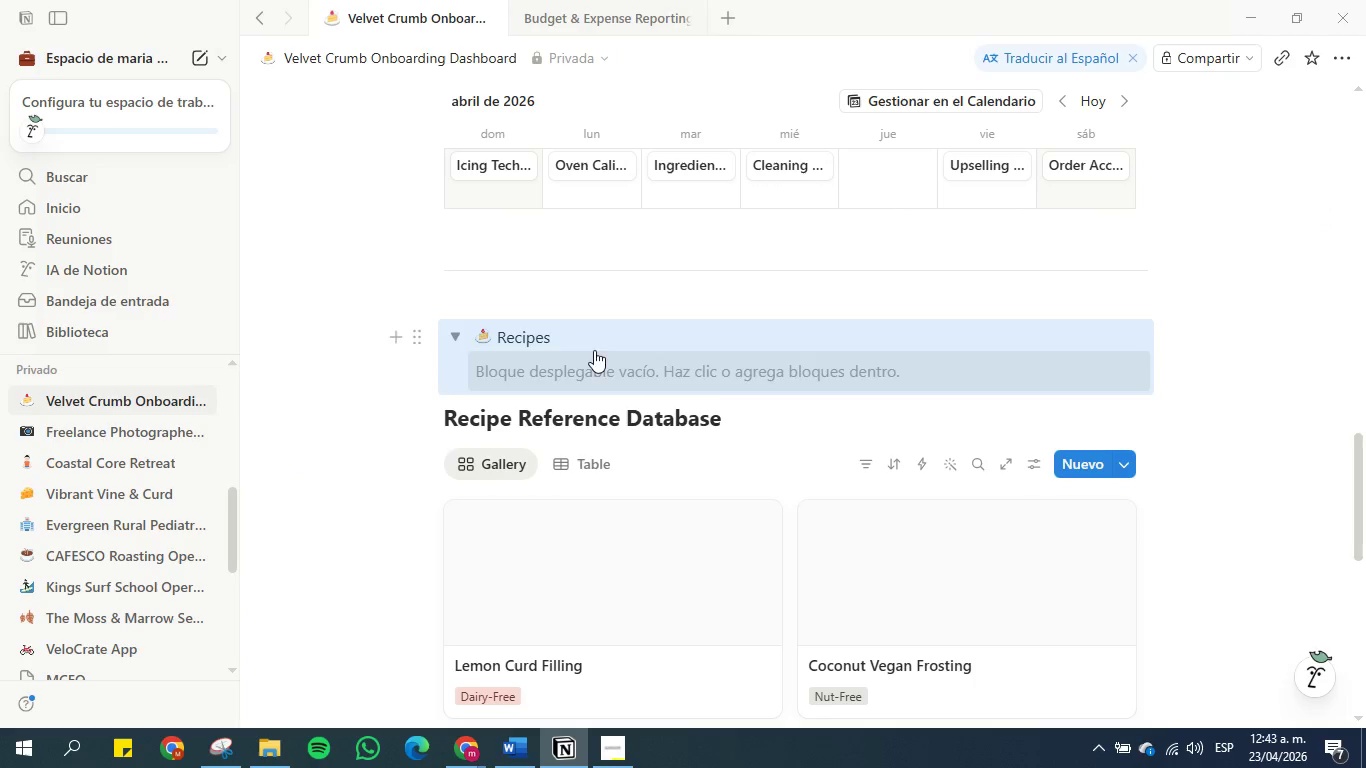 
key(Control+ControlLeft)
 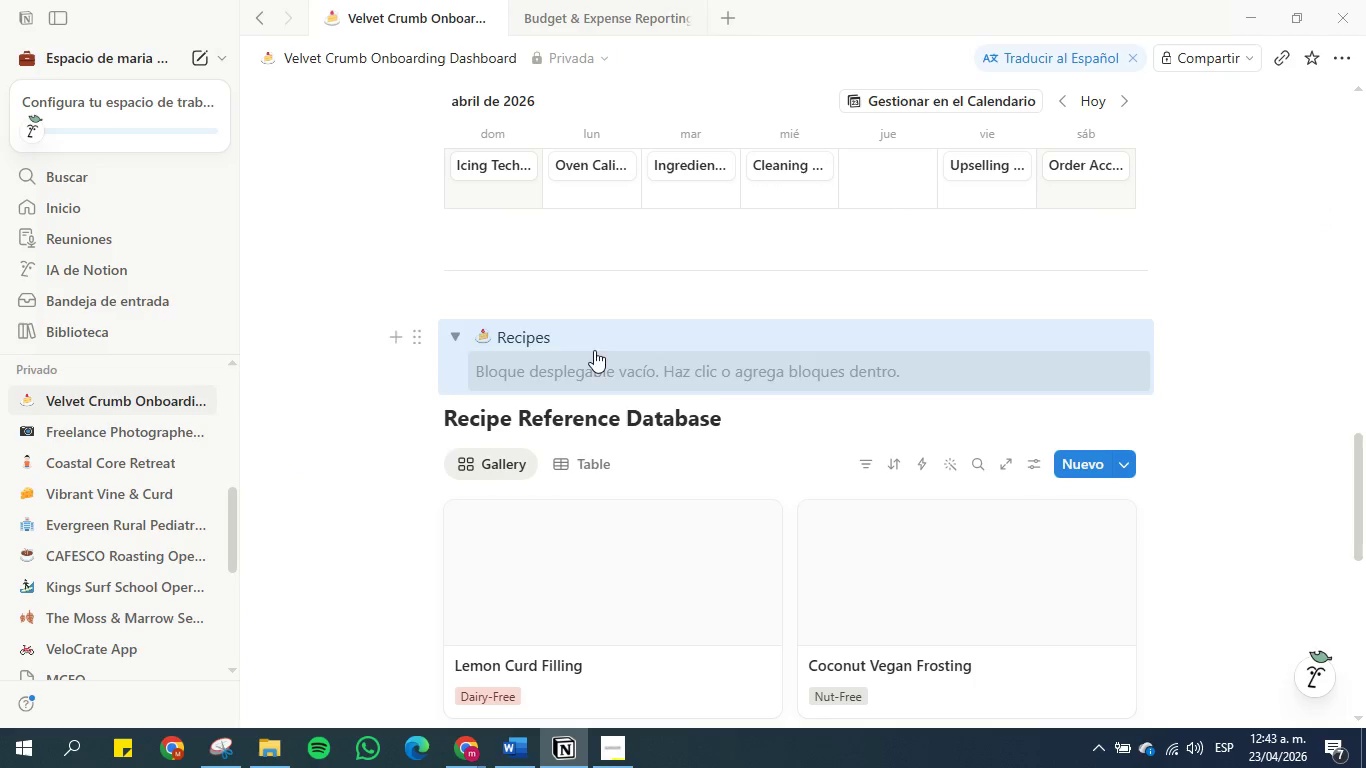 
key(Control+Z)
 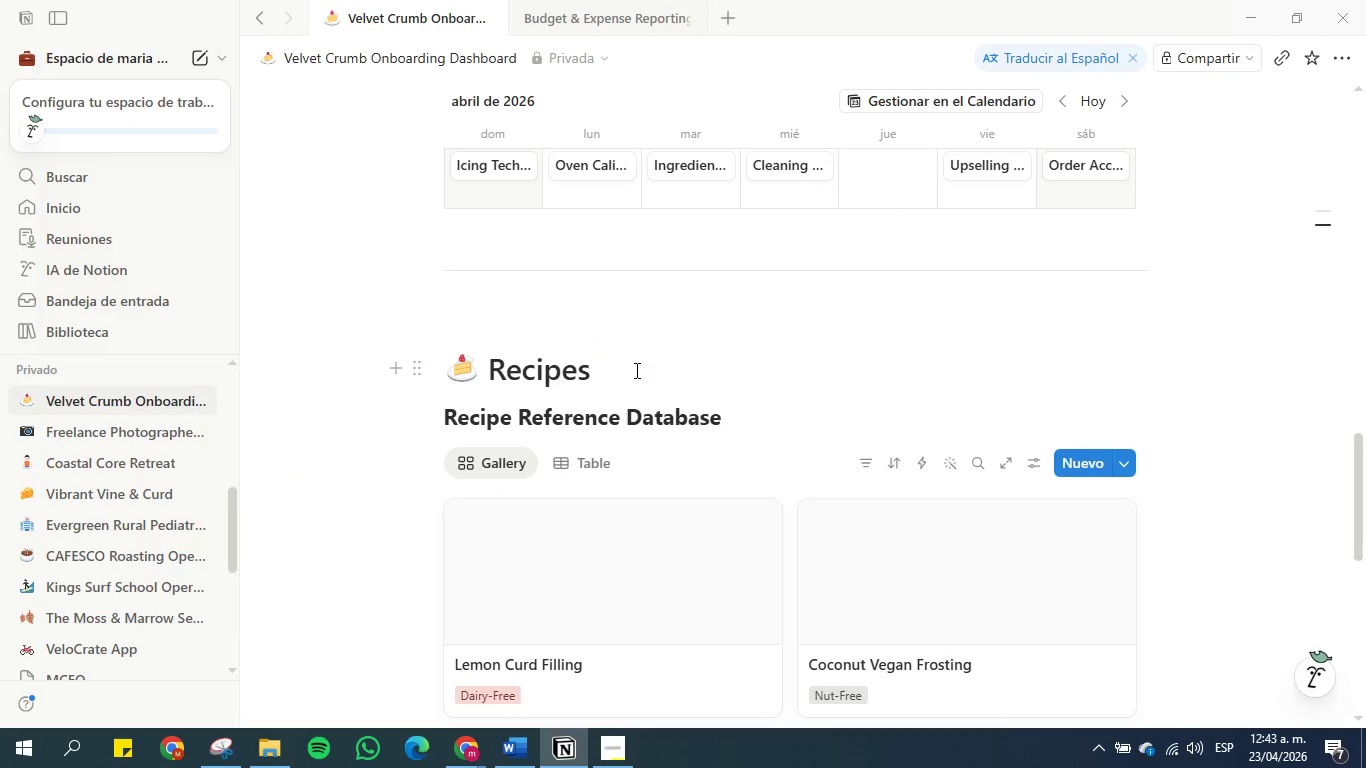 
left_click([635, 370])
 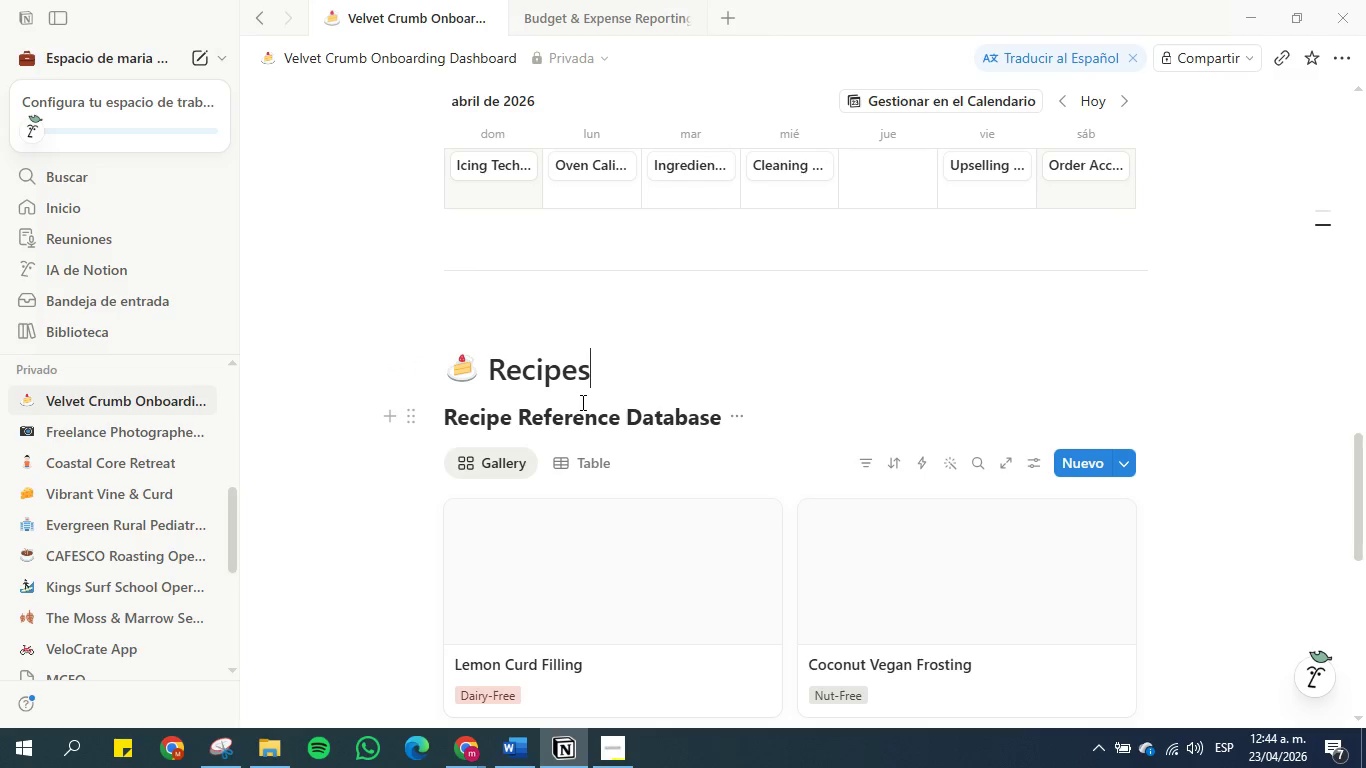 
wait(35.11)
 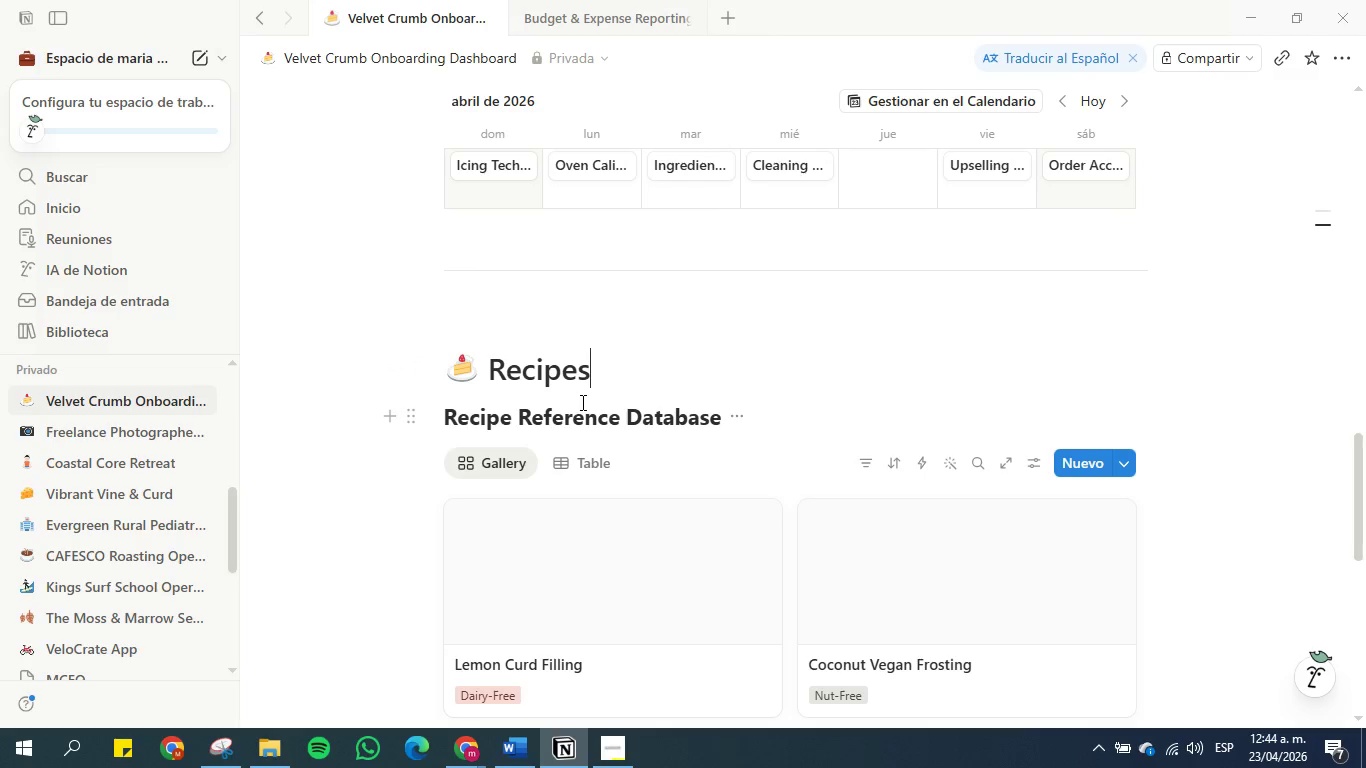 
scroll: coordinate [474, 412], scroll_direction: up, amount: 4.0
 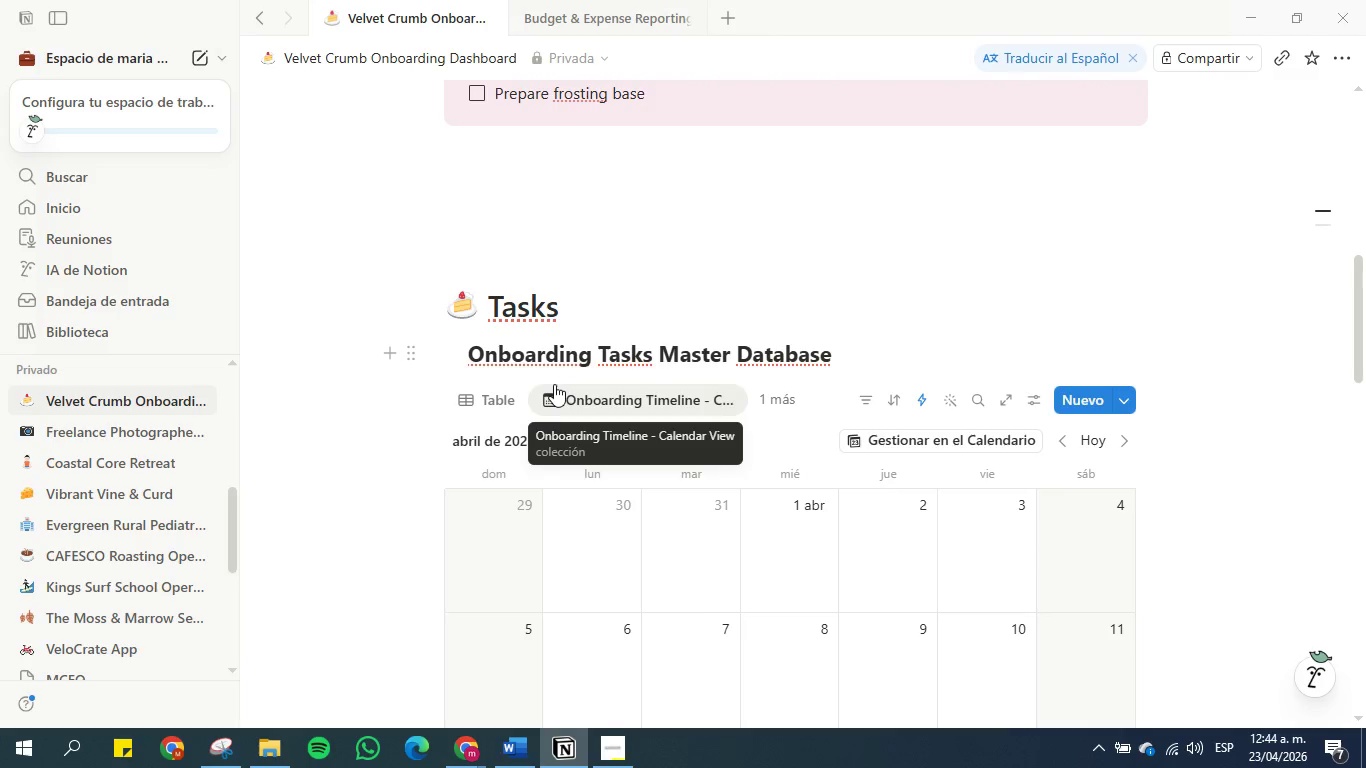 
wait(27.69)
 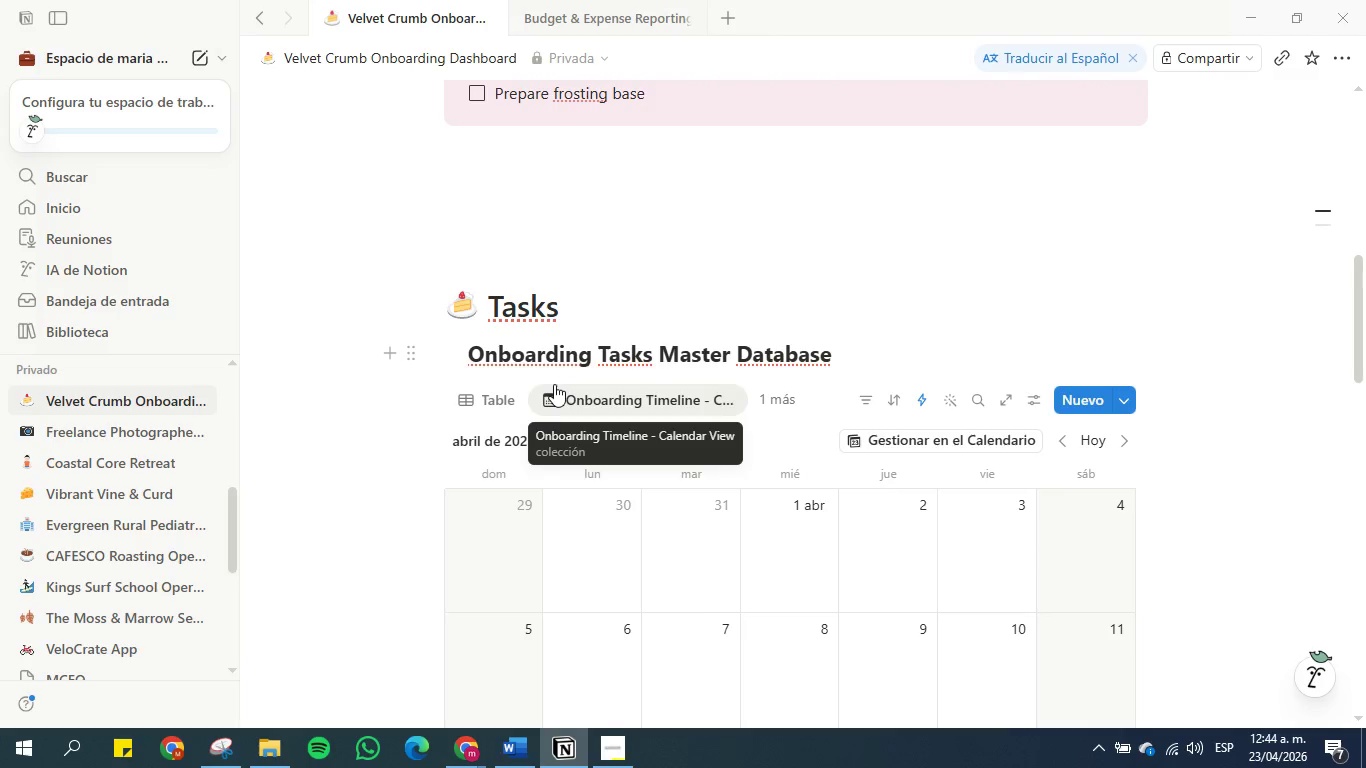 
scroll: coordinate [397, 244], scroll_direction: down, amount: 2.0
 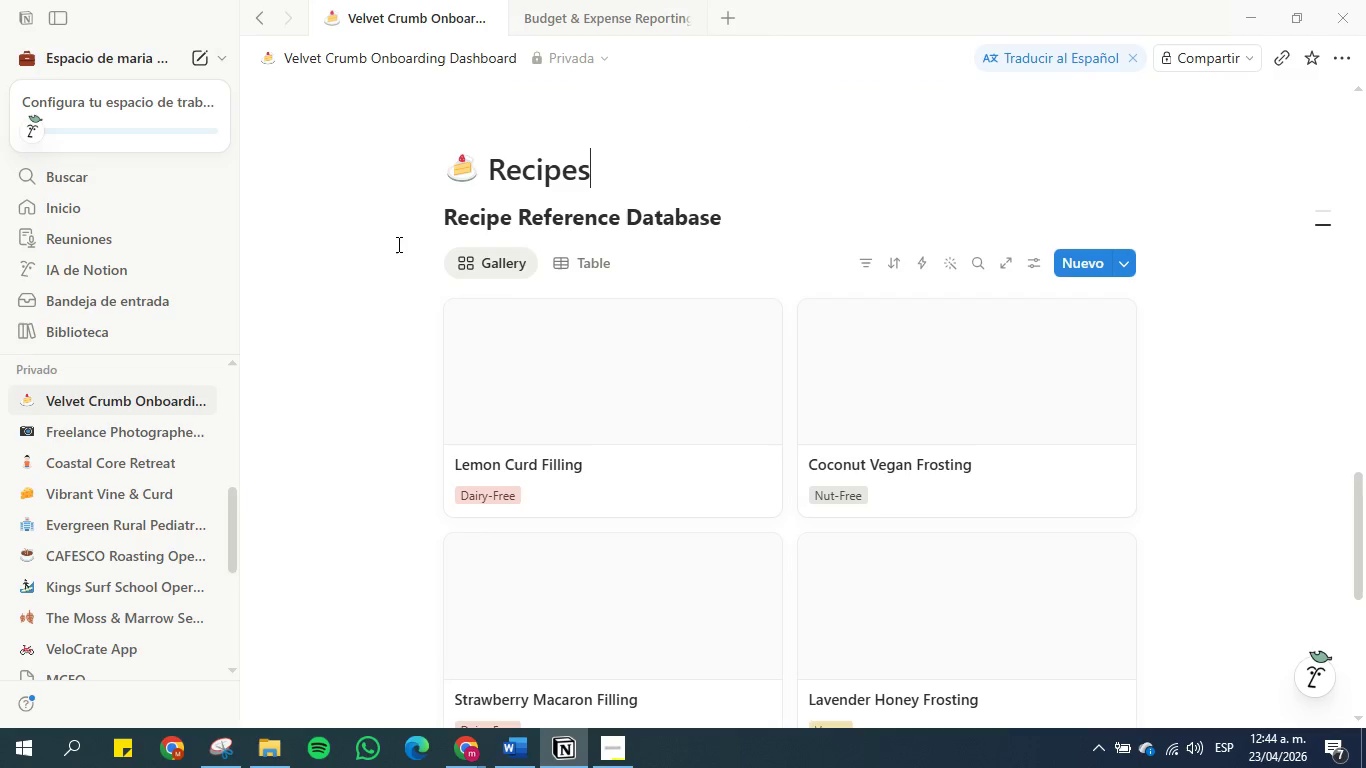 
left_click([534, 348])
 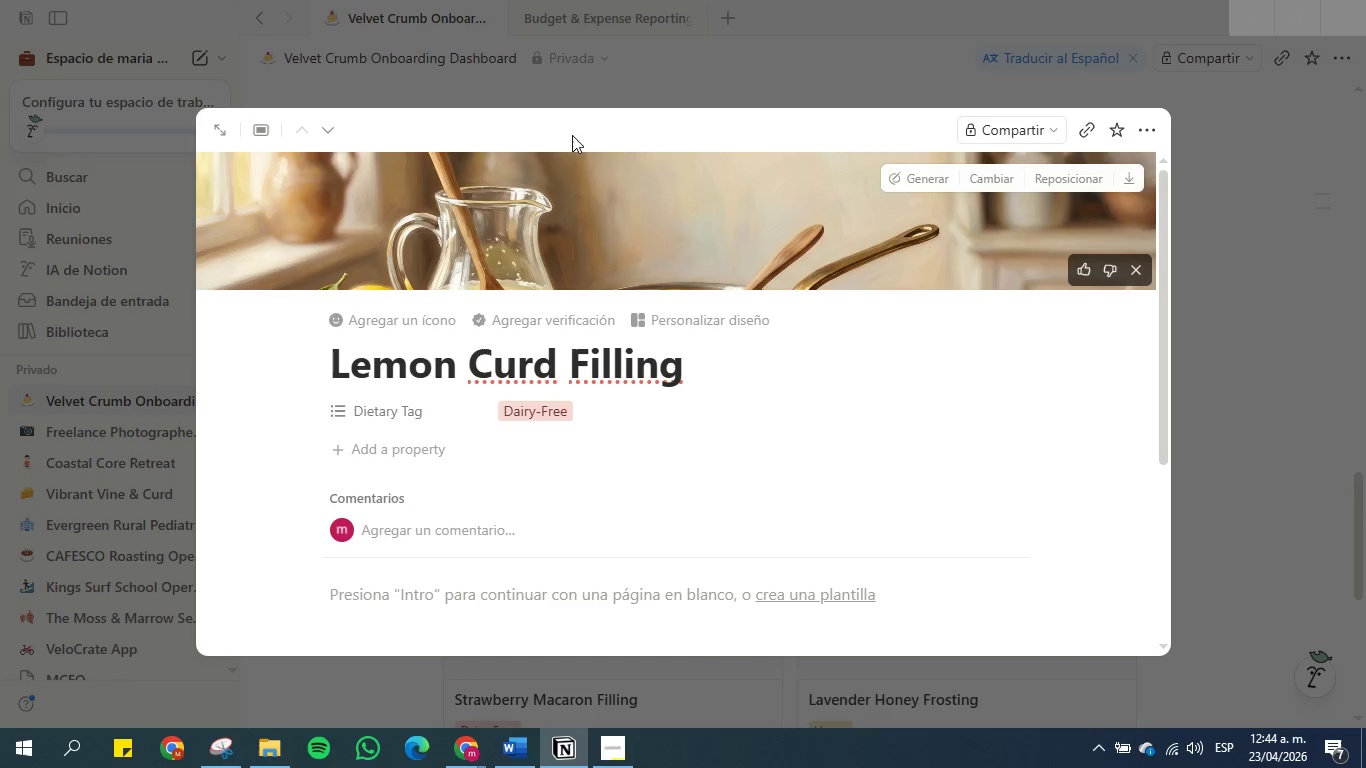 
left_click([715, 29])
 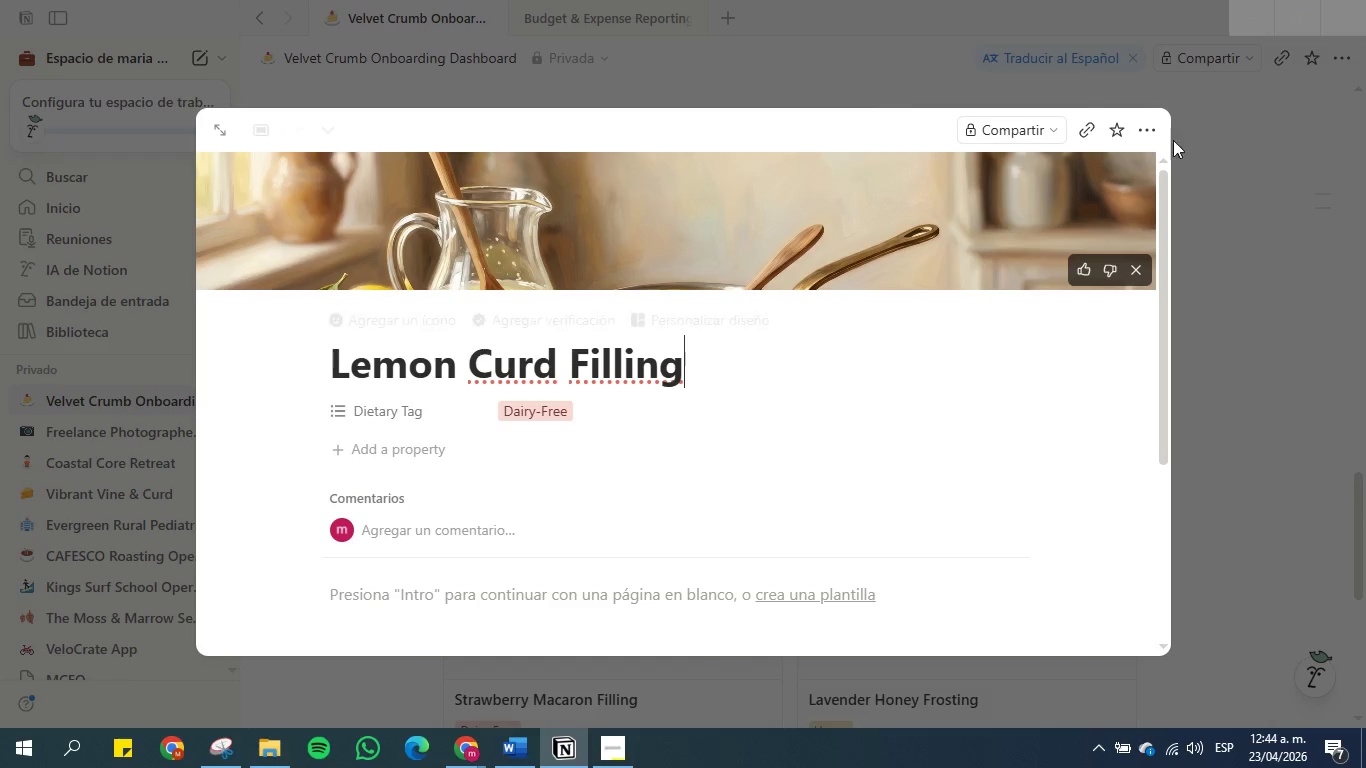 
left_click([1265, 167])
 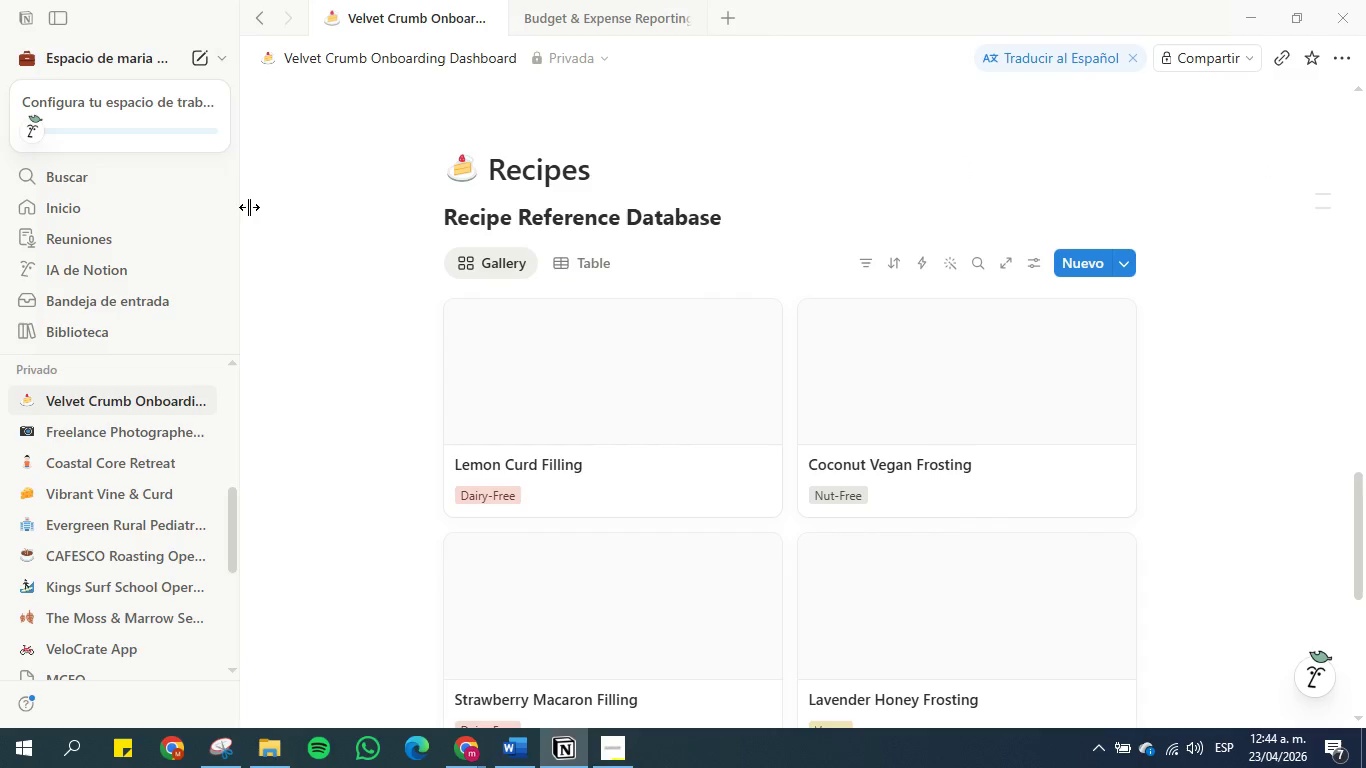 
scroll: coordinate [340, 301], scroll_direction: down, amount: 2.0
 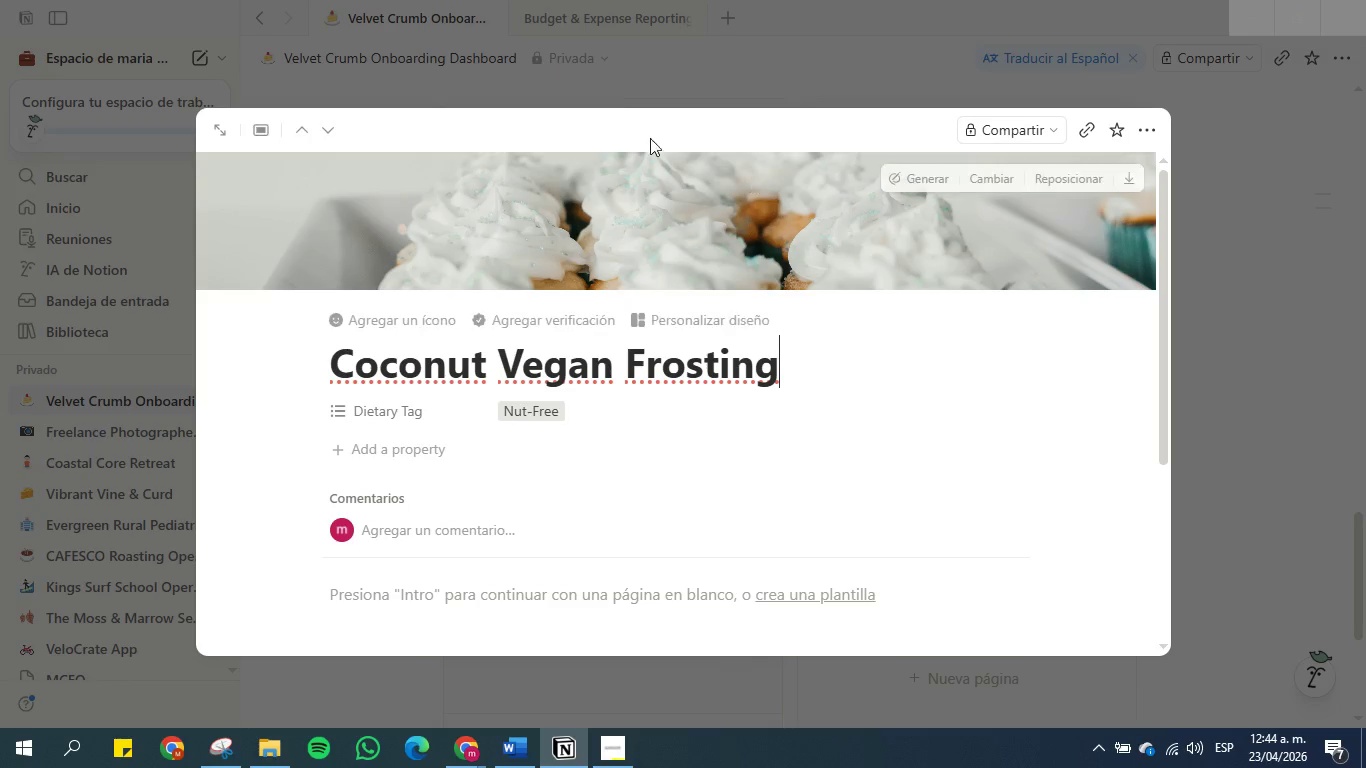 
left_click([603, 72])
 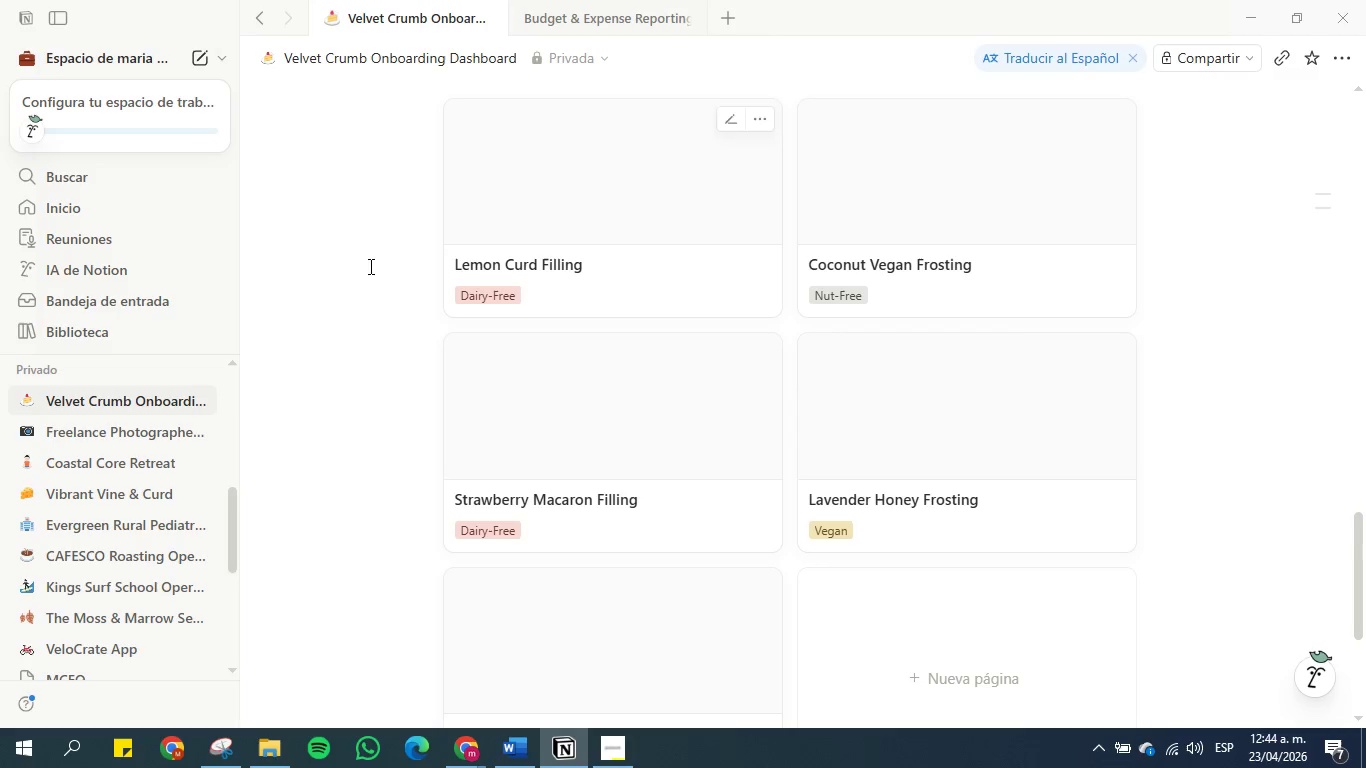 
scroll: coordinate [363, 282], scroll_direction: down, amount: 2.0
 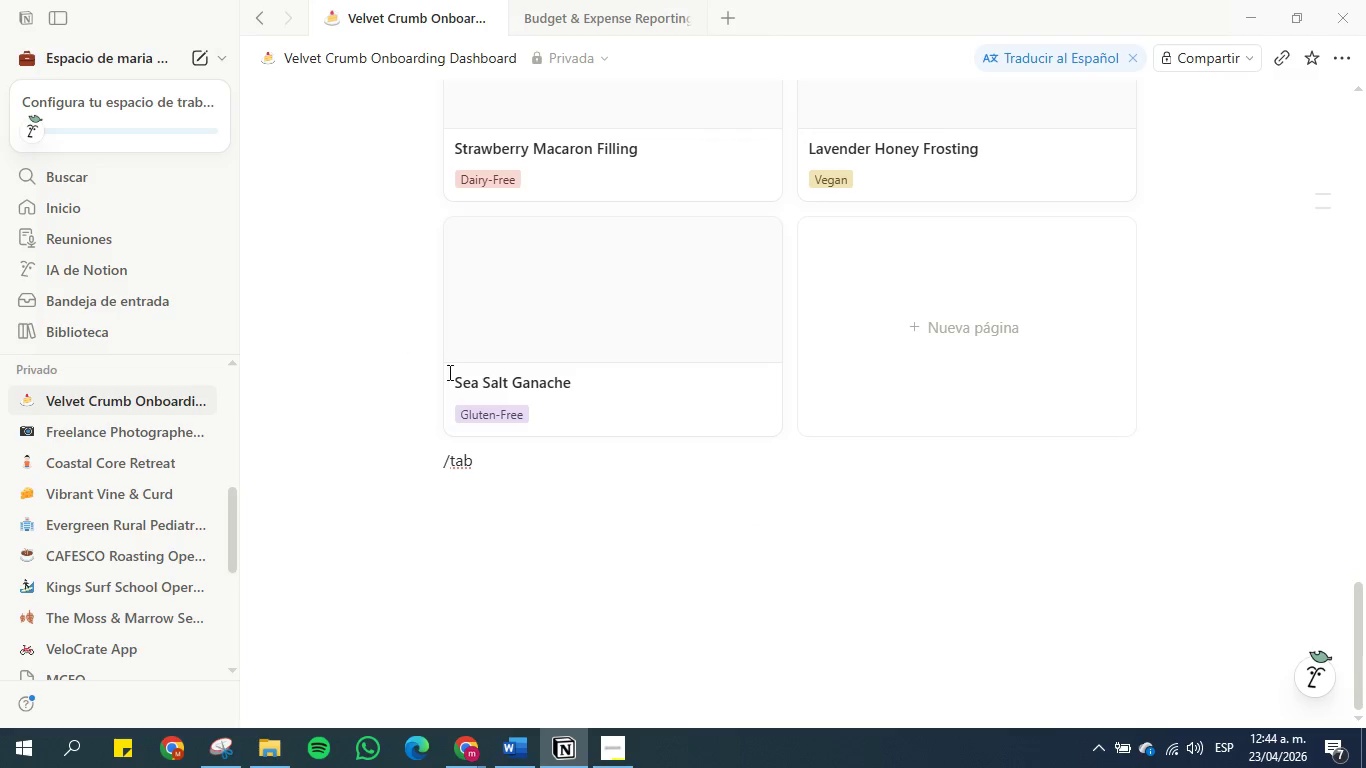 
left_click_drag(start_coordinate=[505, 452], to_coordinate=[425, 467])
 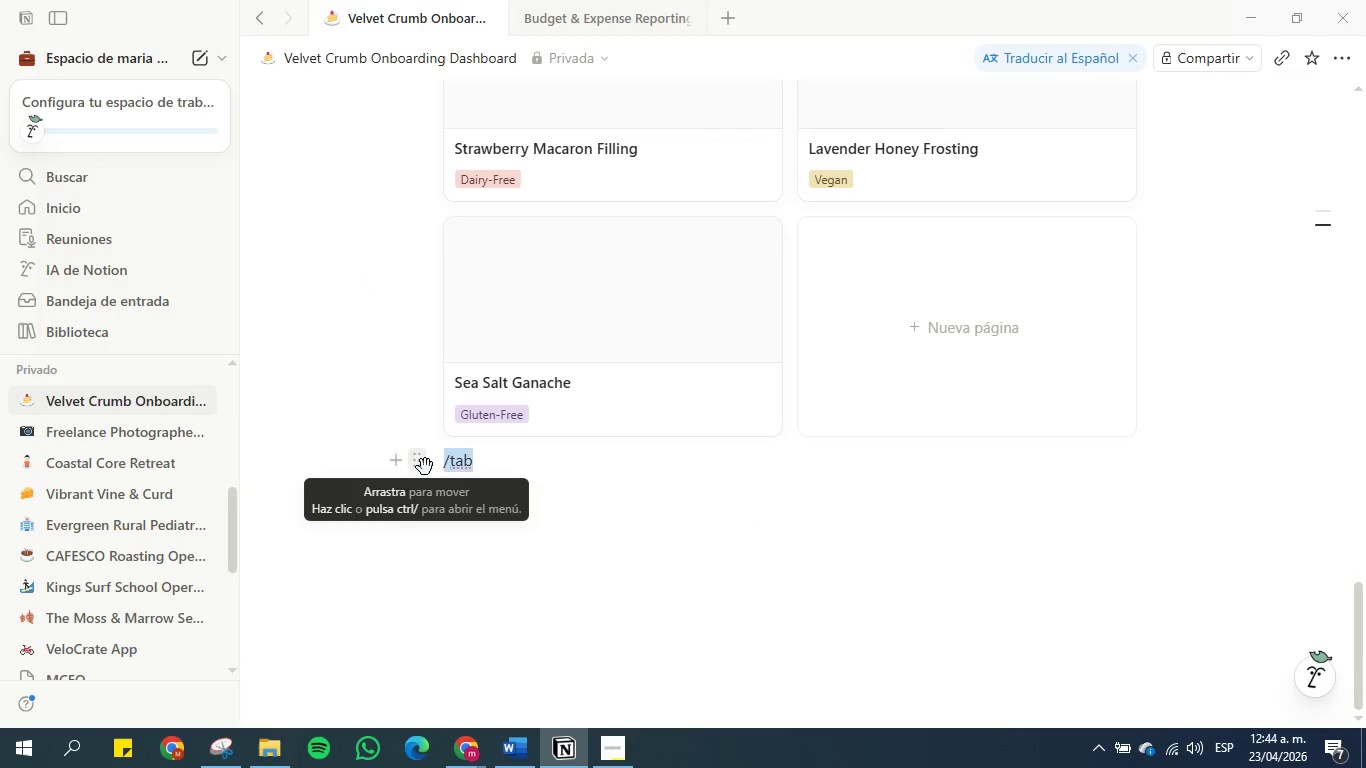 
key(Backspace)
 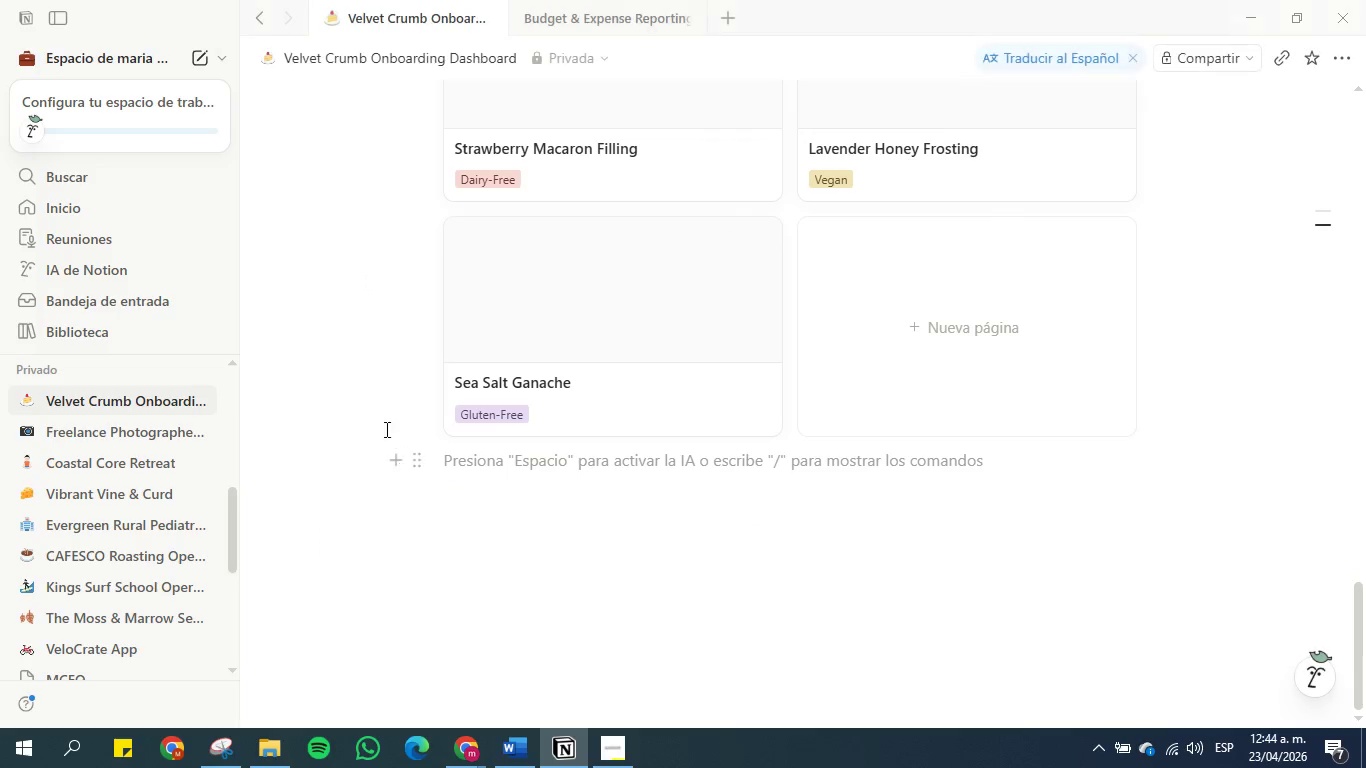 
scroll: coordinate [376, 412], scroll_direction: none, amount: 0.0
 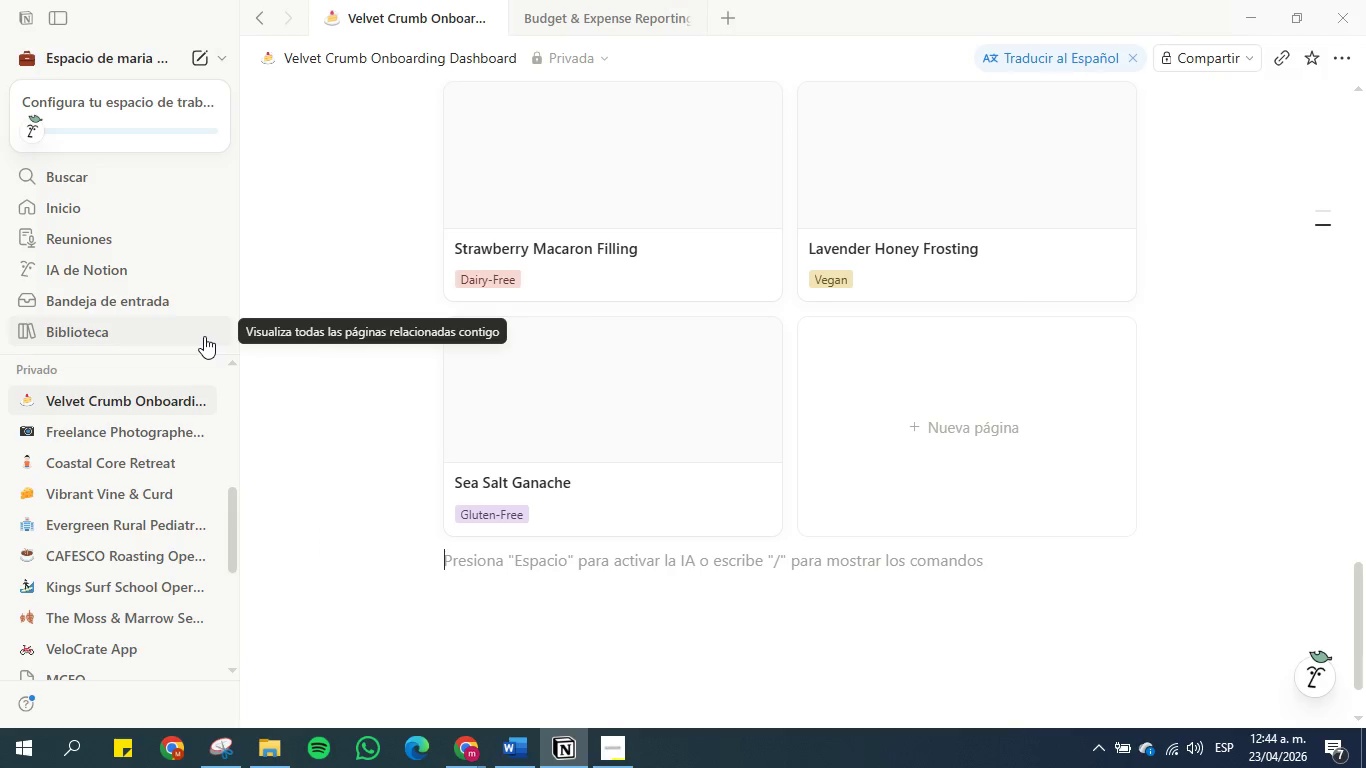 
scroll: coordinate [367, 273], scroll_direction: up, amount: 4.0
 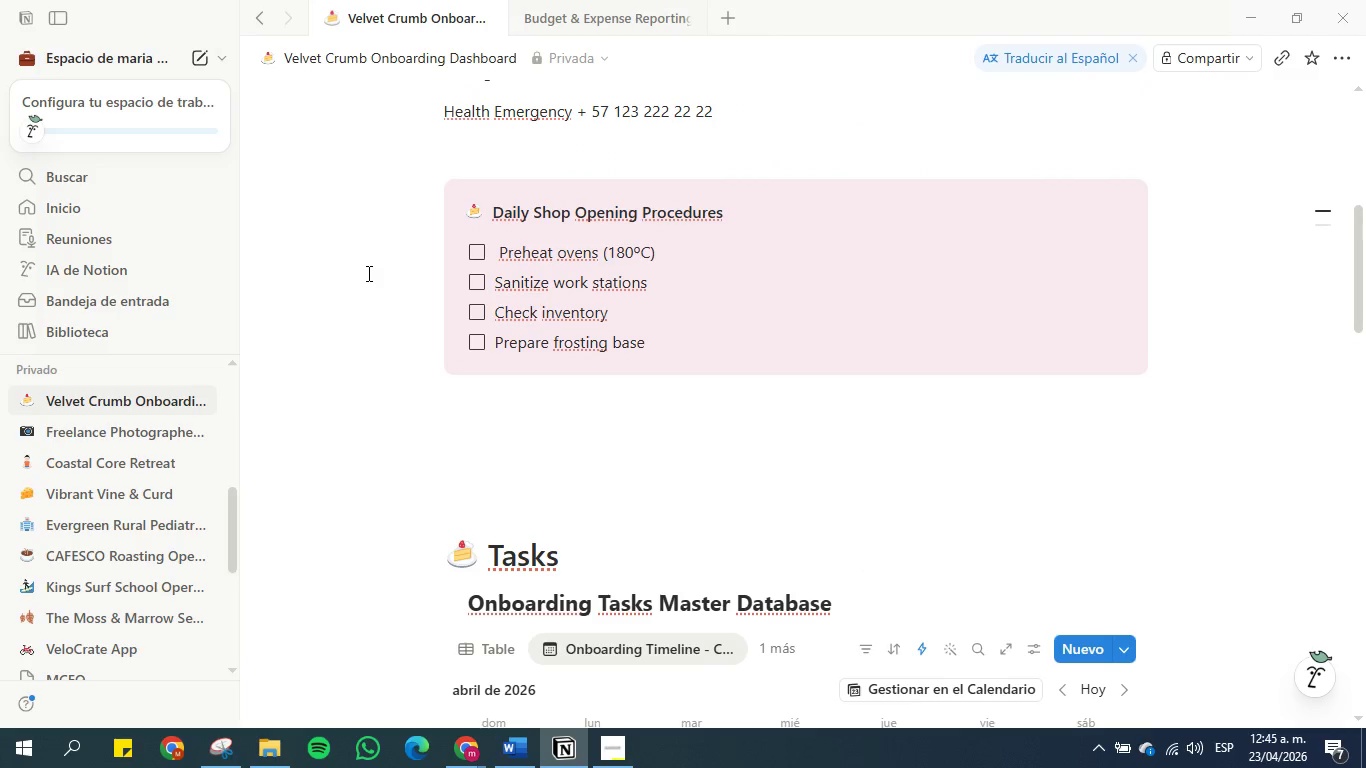 
left_click([470, 459])
 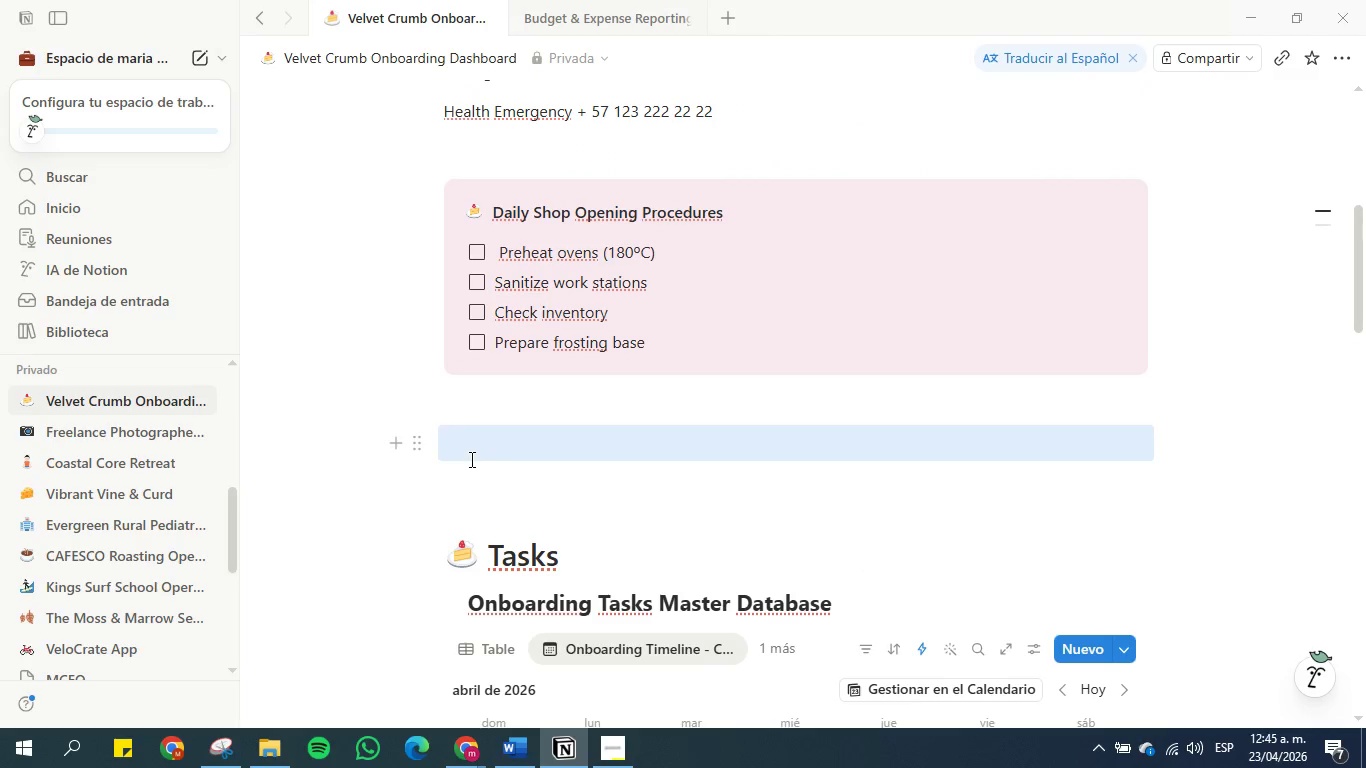 
key(Backspace)
 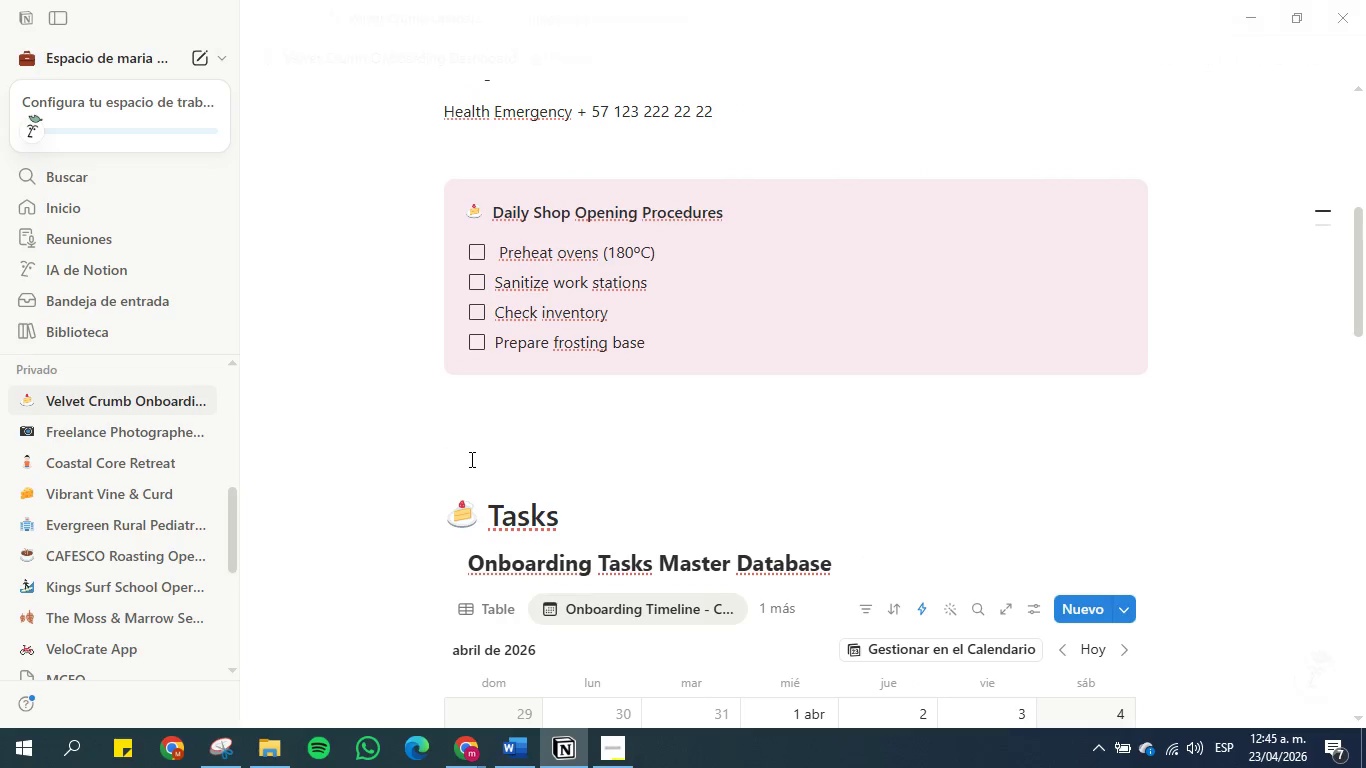 
left_click([469, 455])
 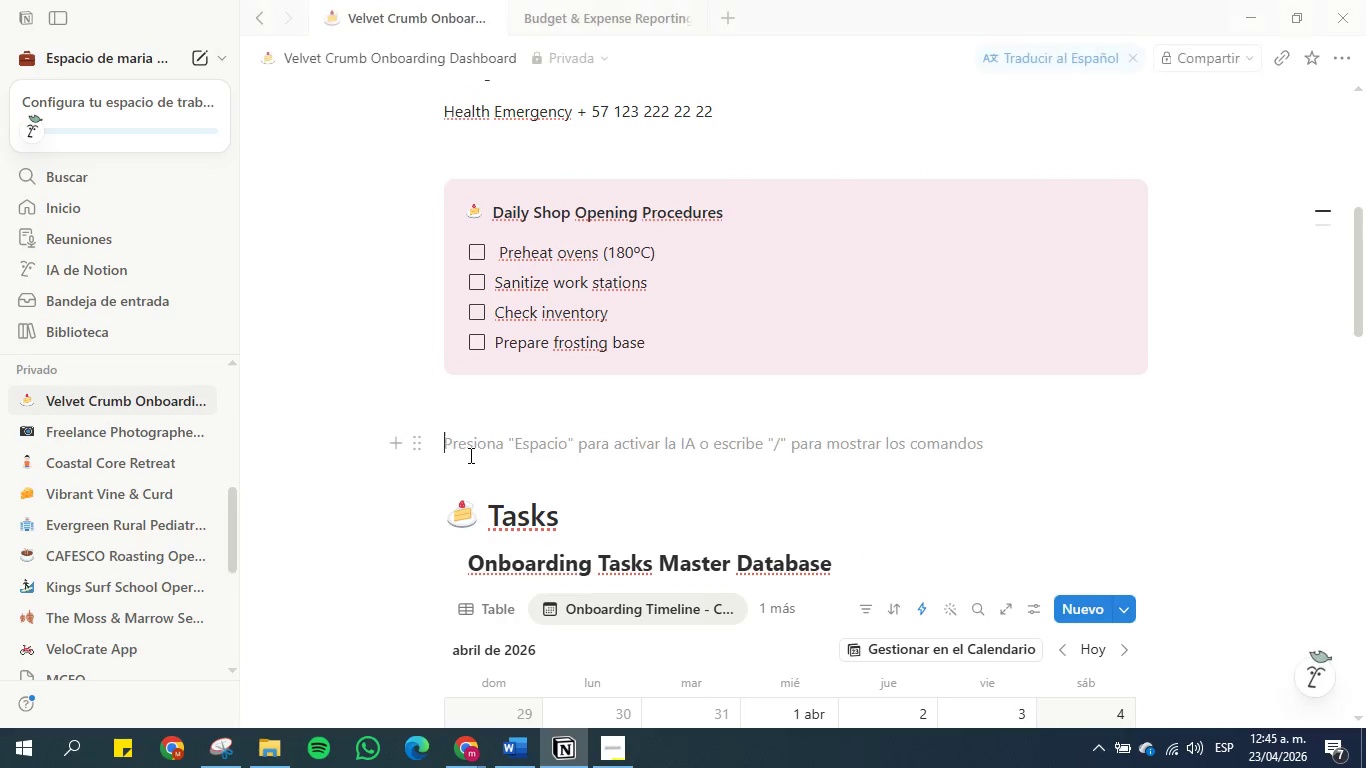 
key(Backspace)
 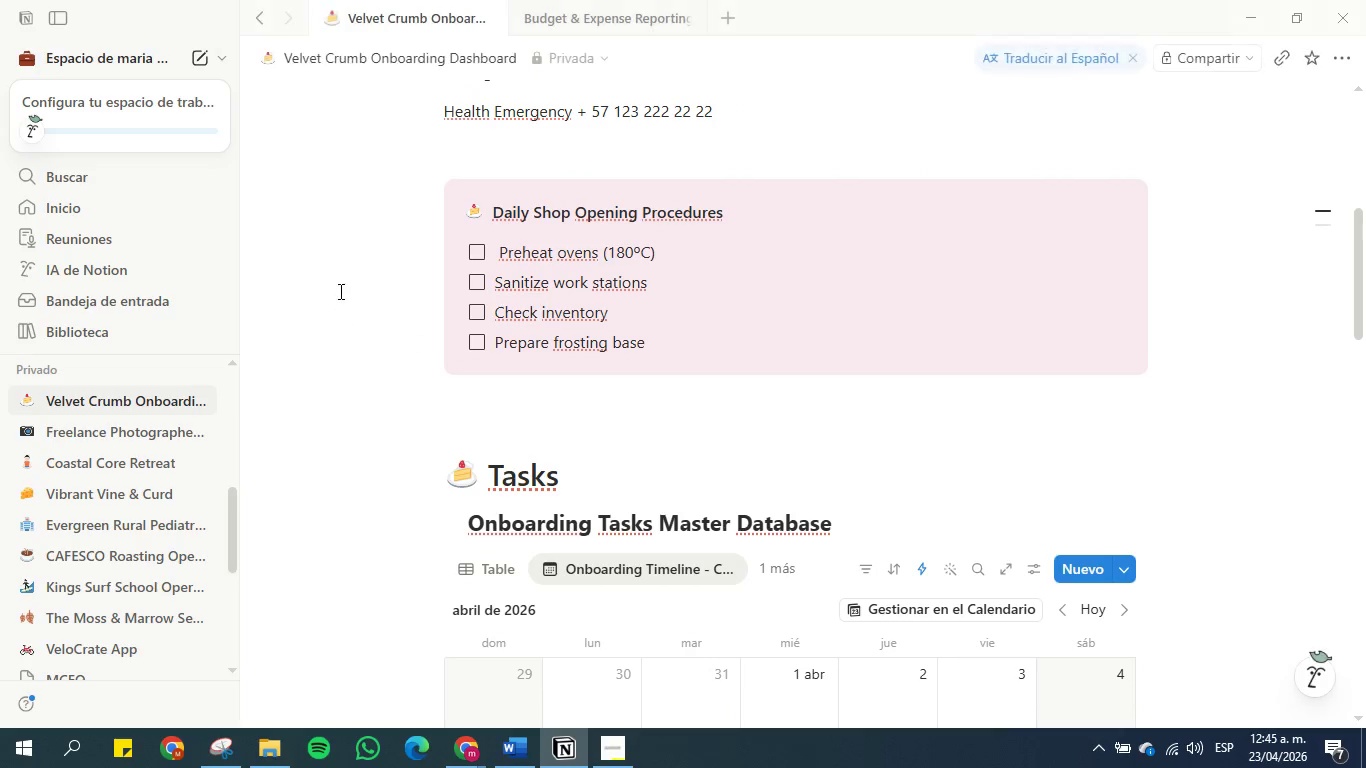 
scroll: coordinate [335, 297], scroll_direction: down, amount: 2.0
 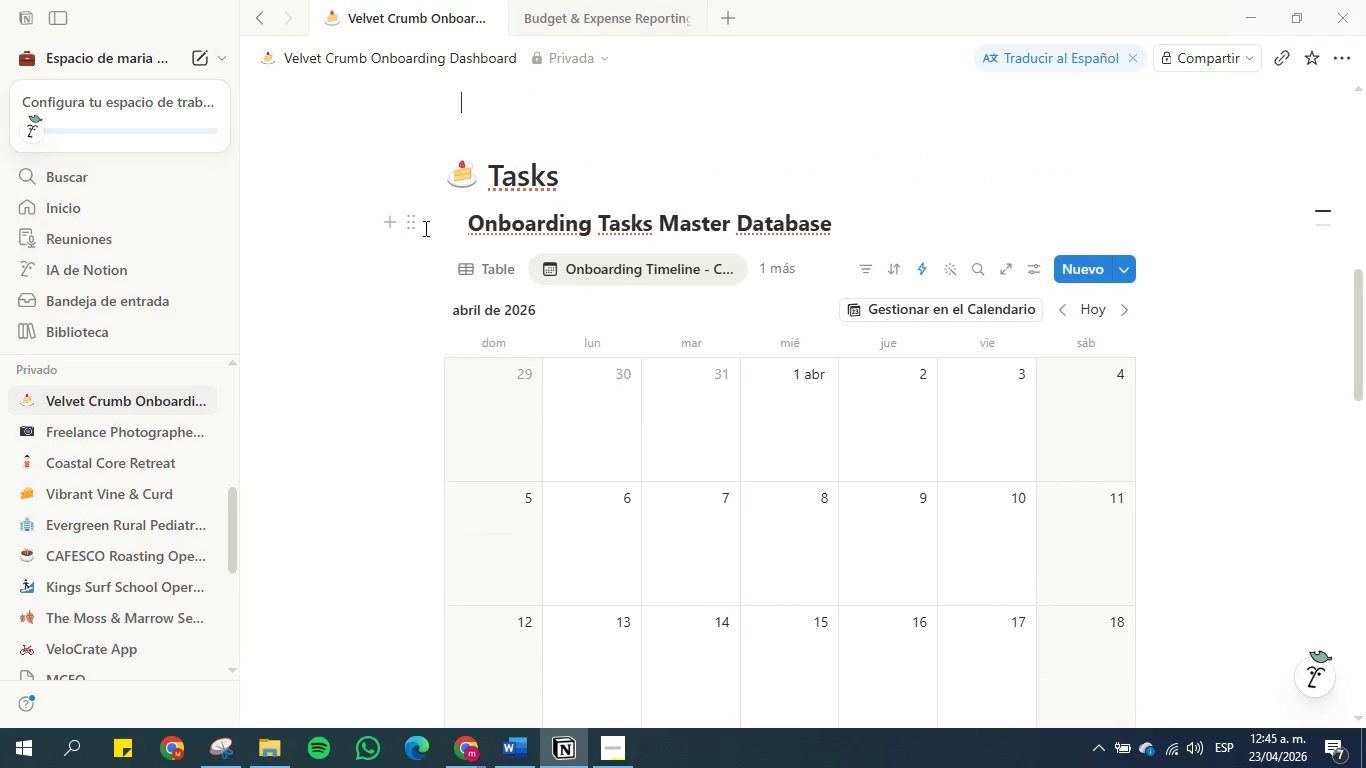 
left_click_drag(start_coordinate=[414, 228], to_coordinate=[497, 182])
 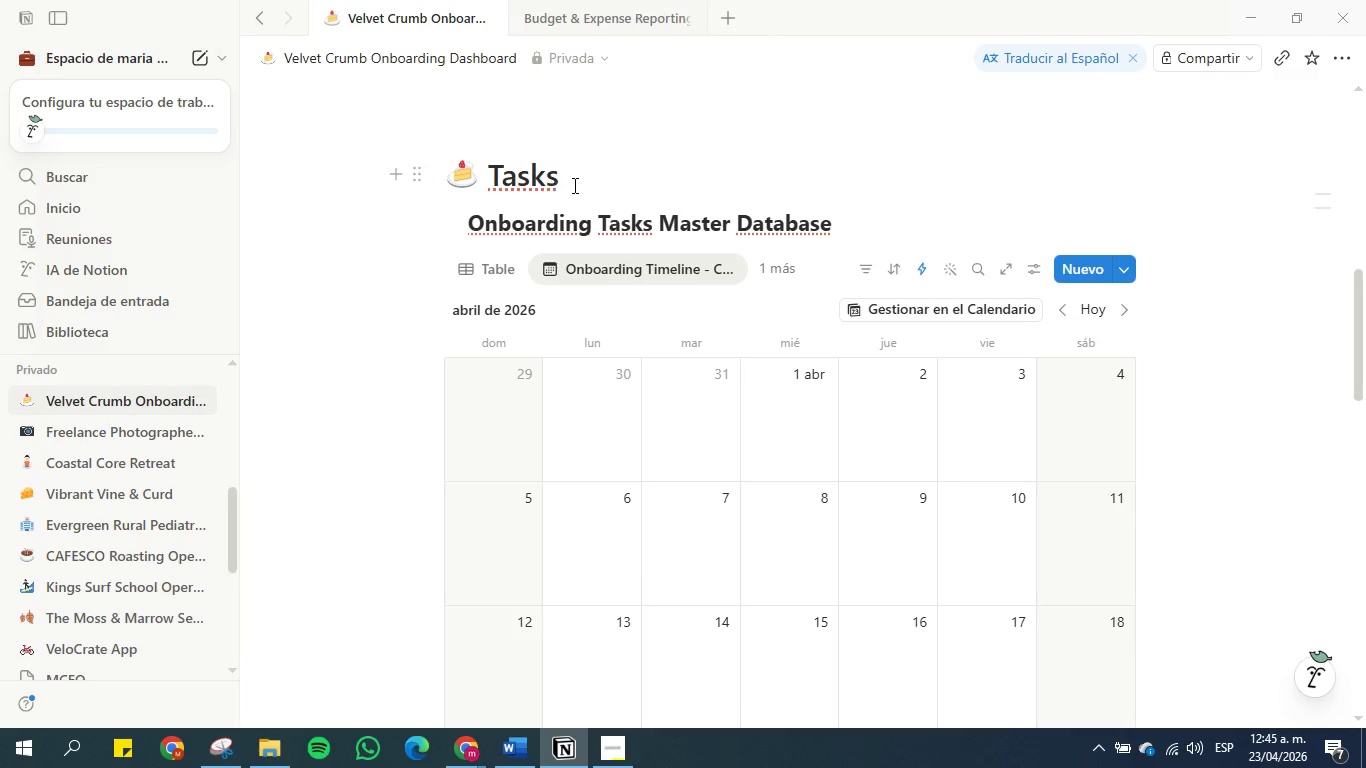 
left_click([609, 186])
 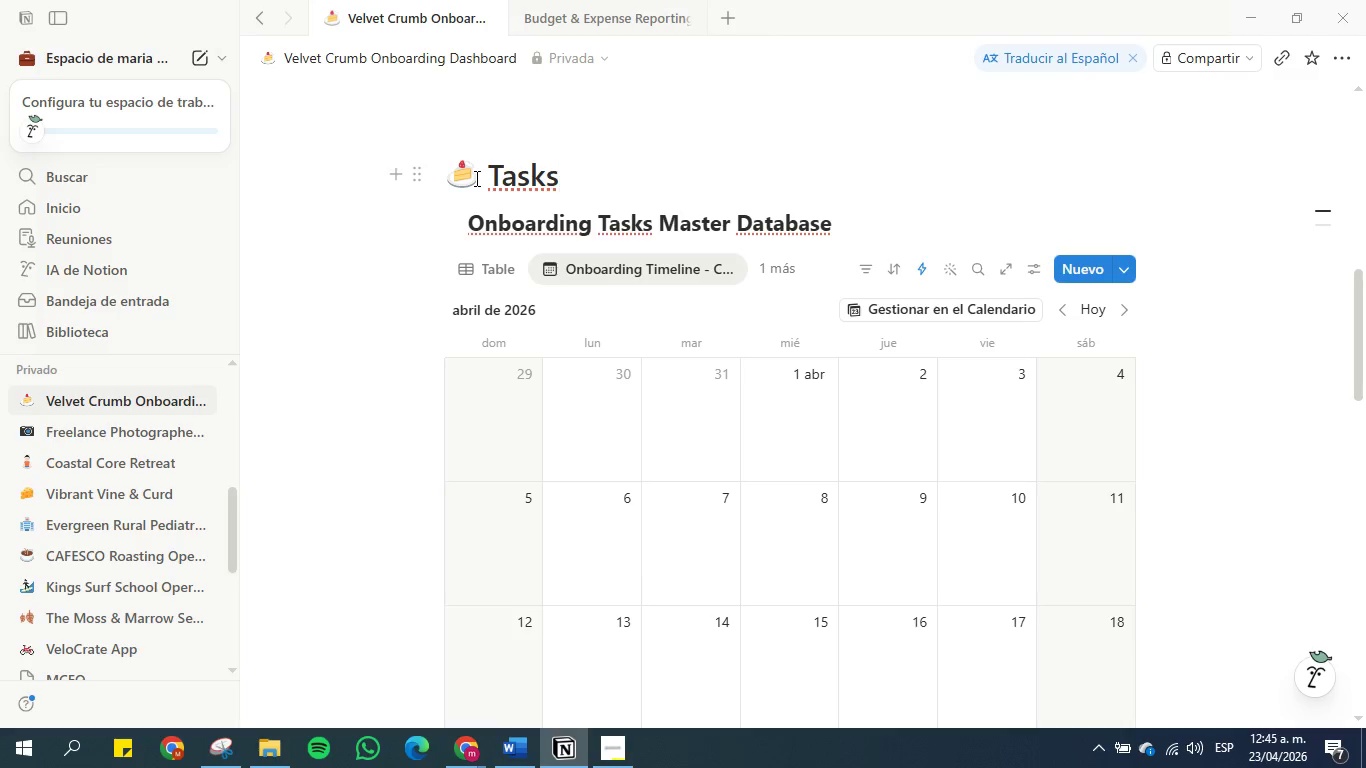 
left_click_drag(start_coordinate=[474, 178], to_coordinate=[429, 177])
 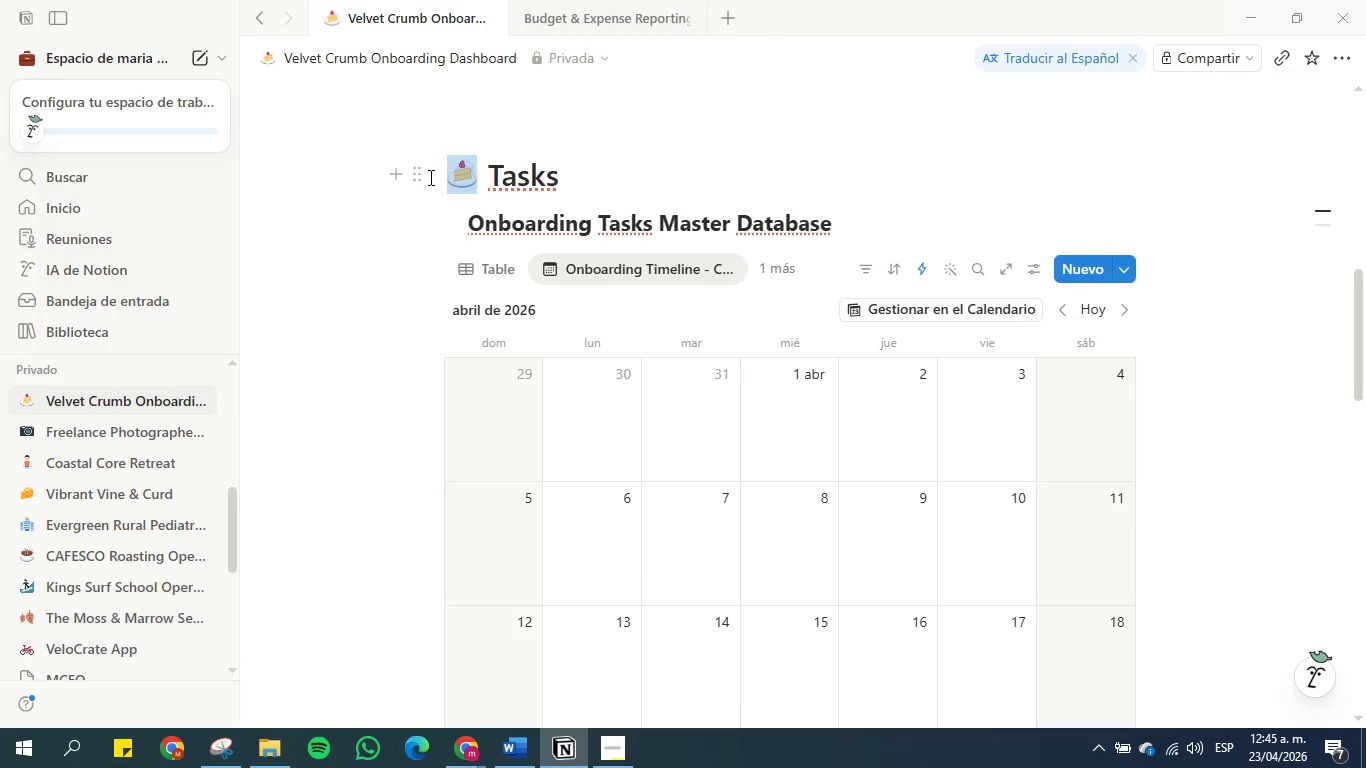 
key(Control+C)
 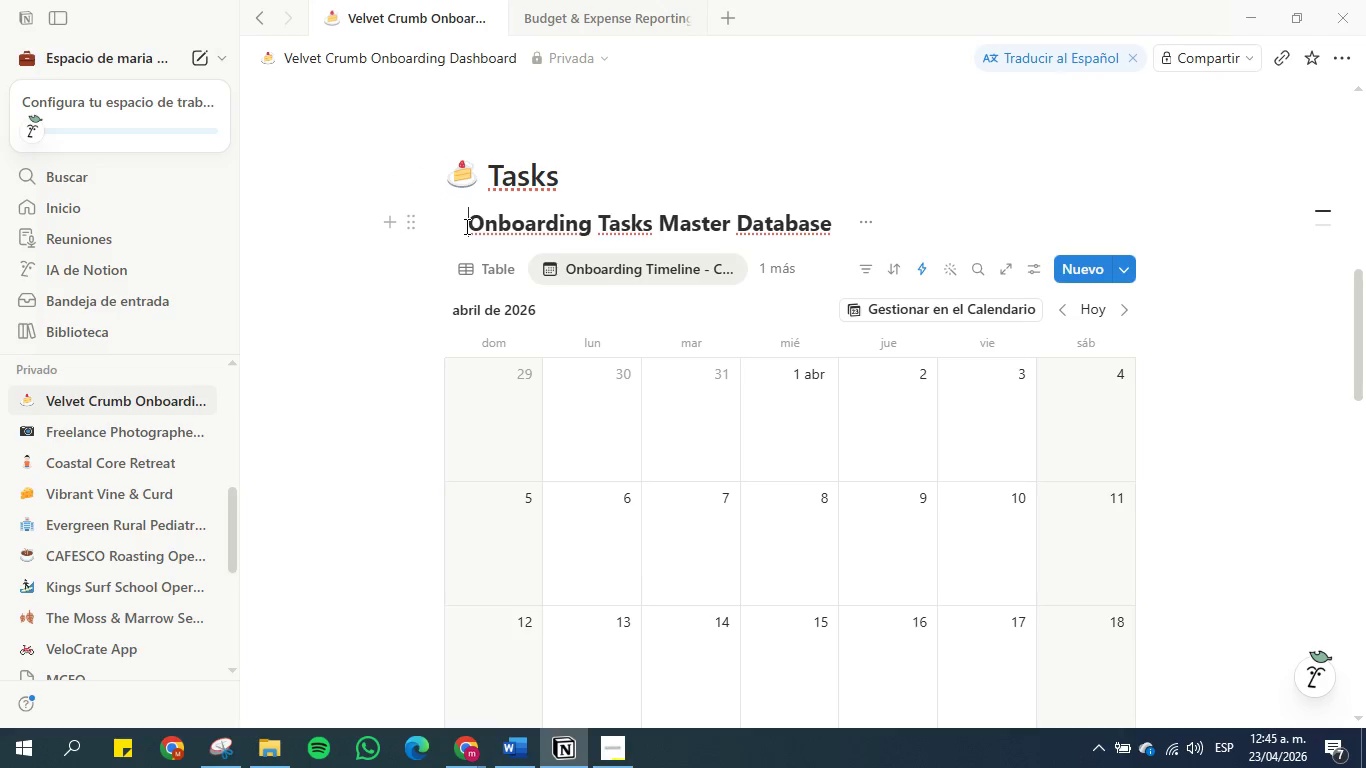 
key(Control+V)
 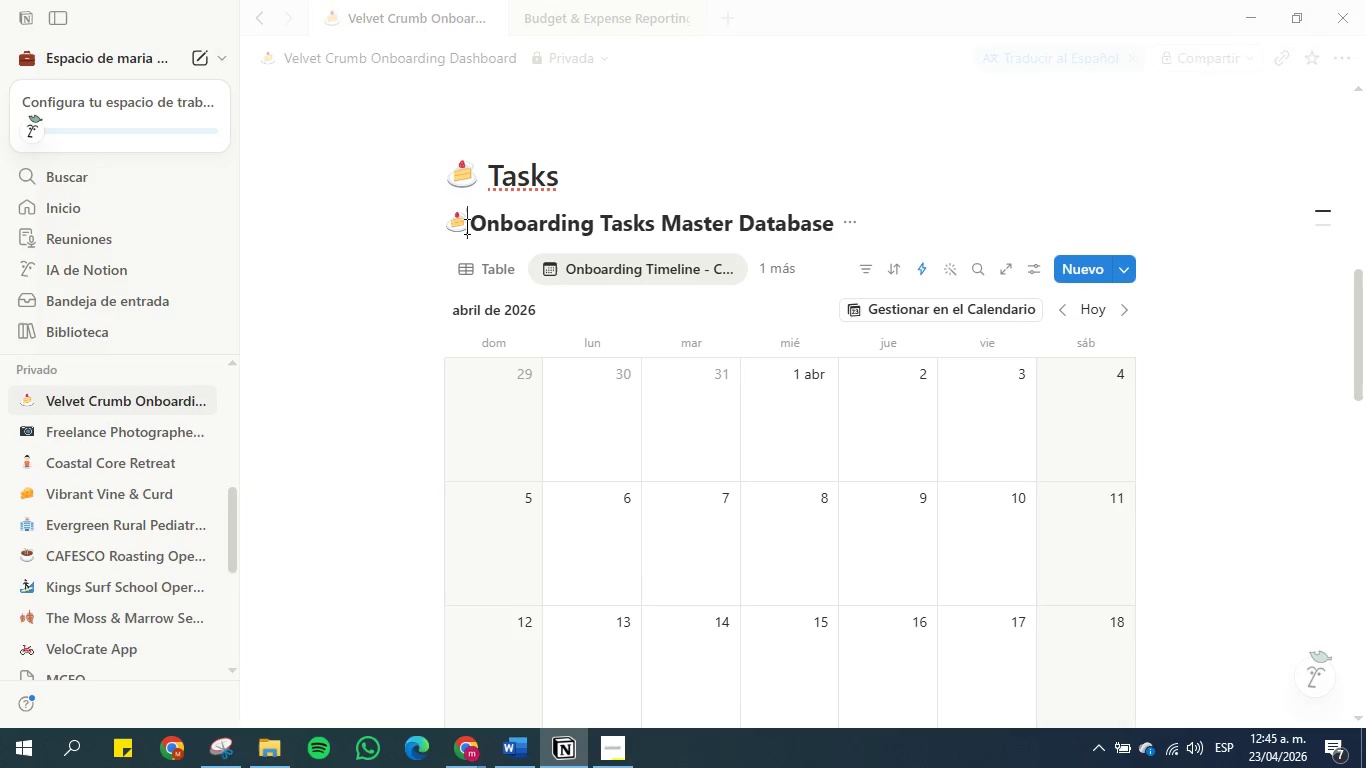 
key(Space)
 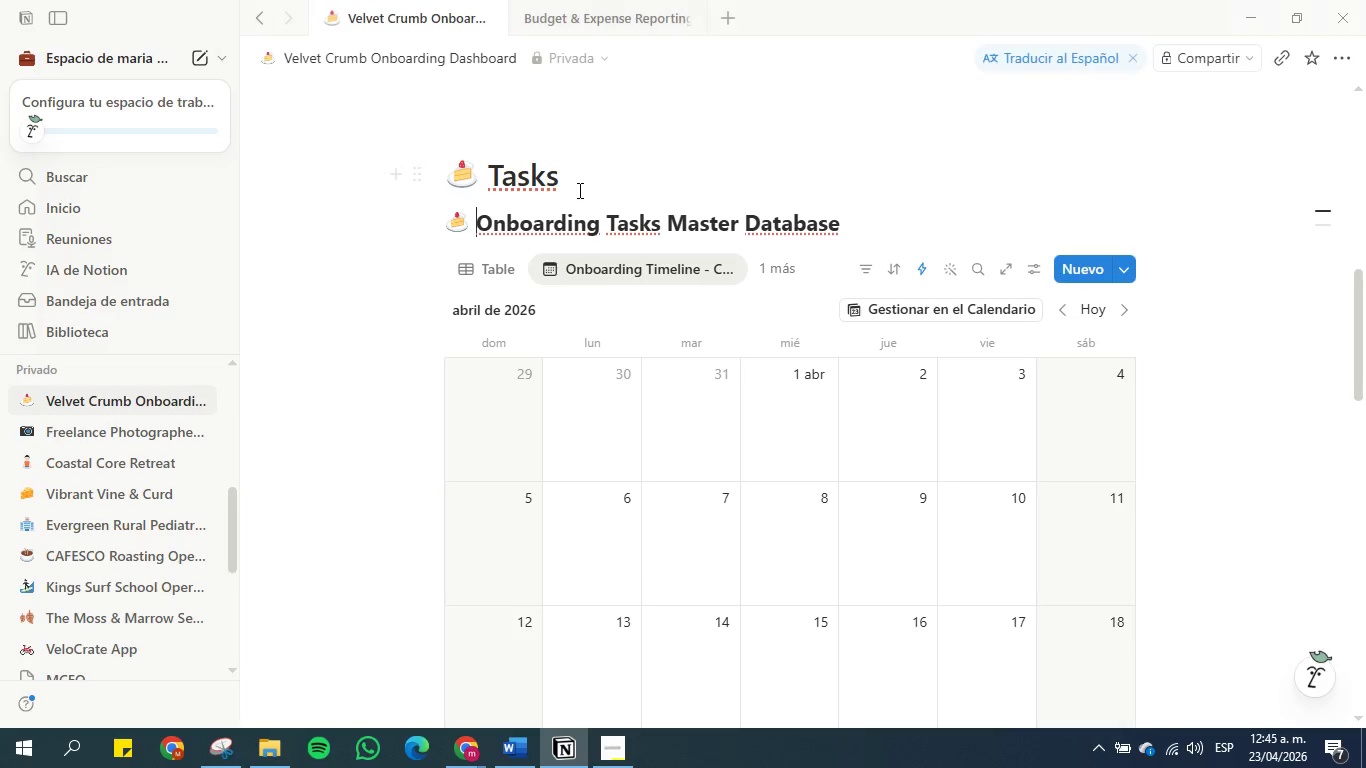 
left_click_drag(start_coordinate=[579, 185], to_coordinate=[399, 184])
 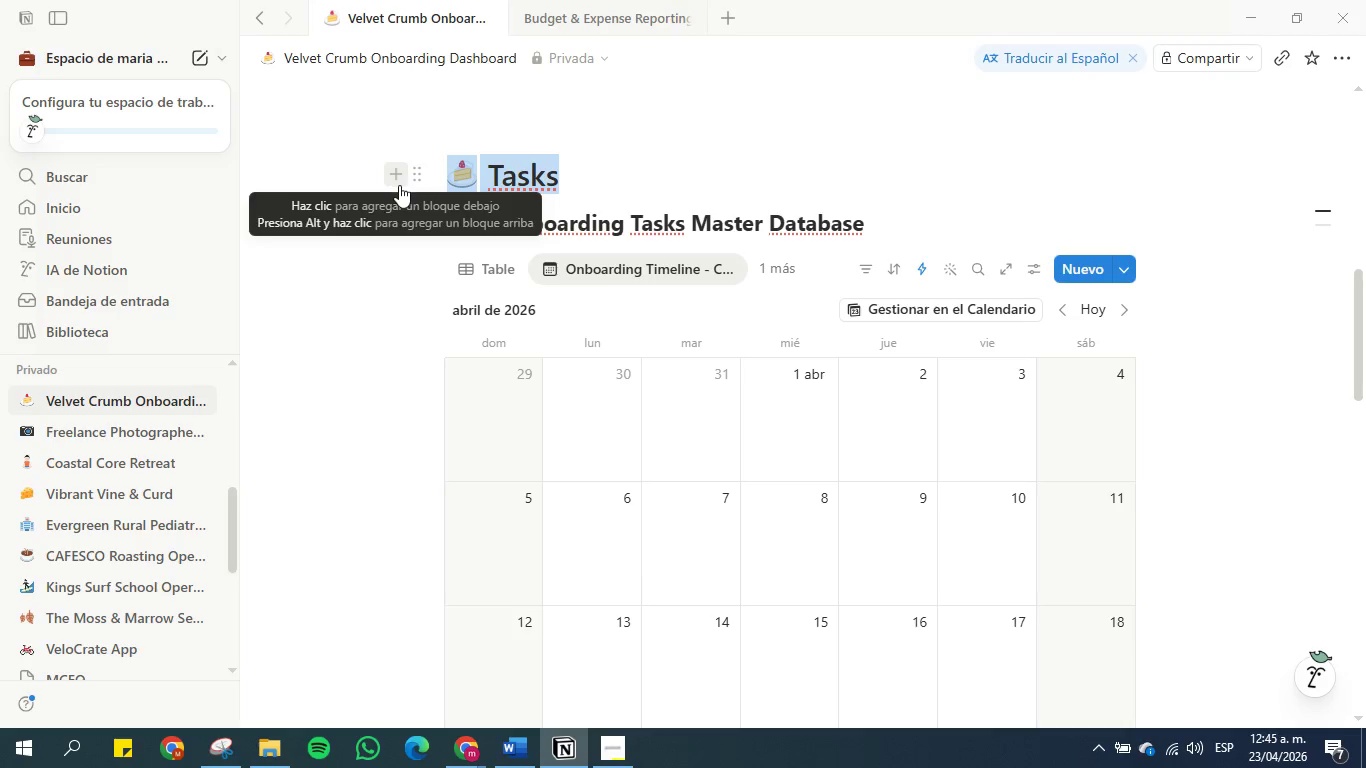 
key(Backspace)
 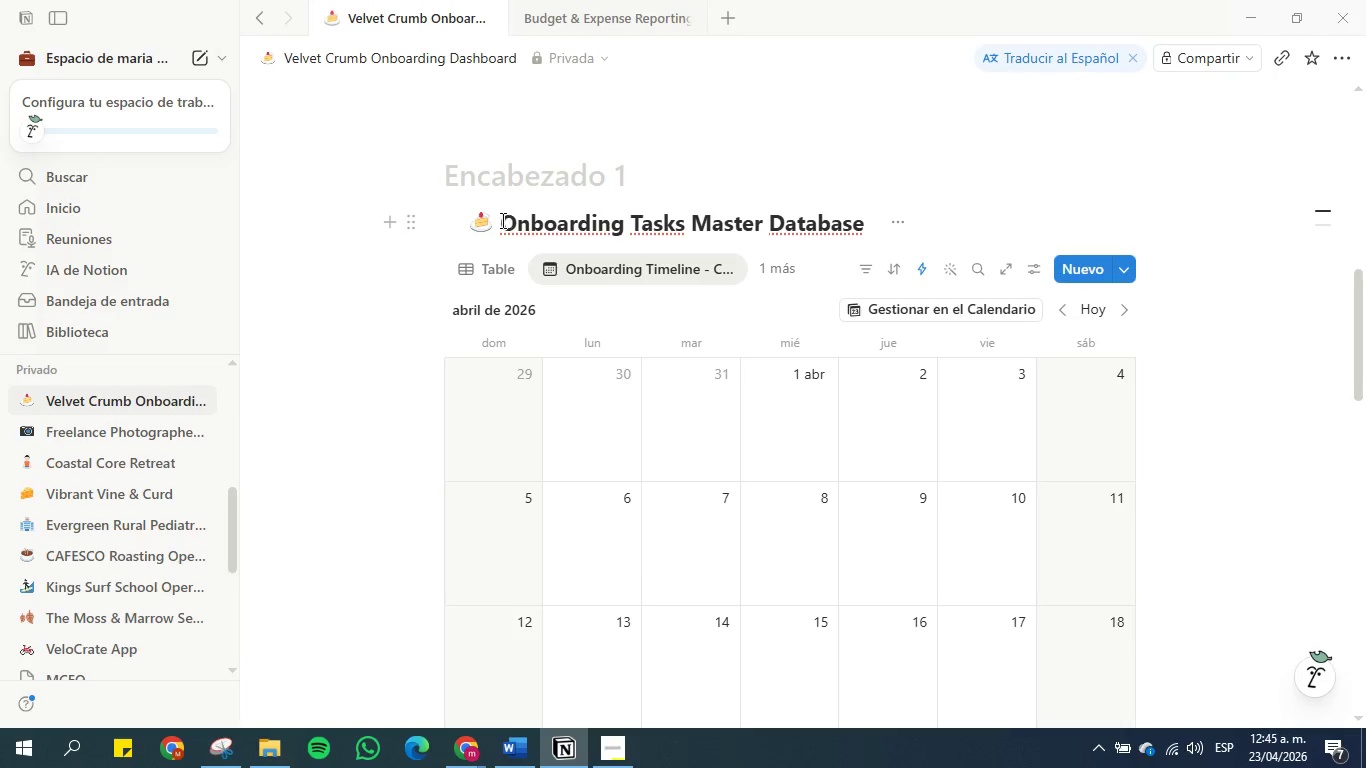 
left_click([500, 220])
 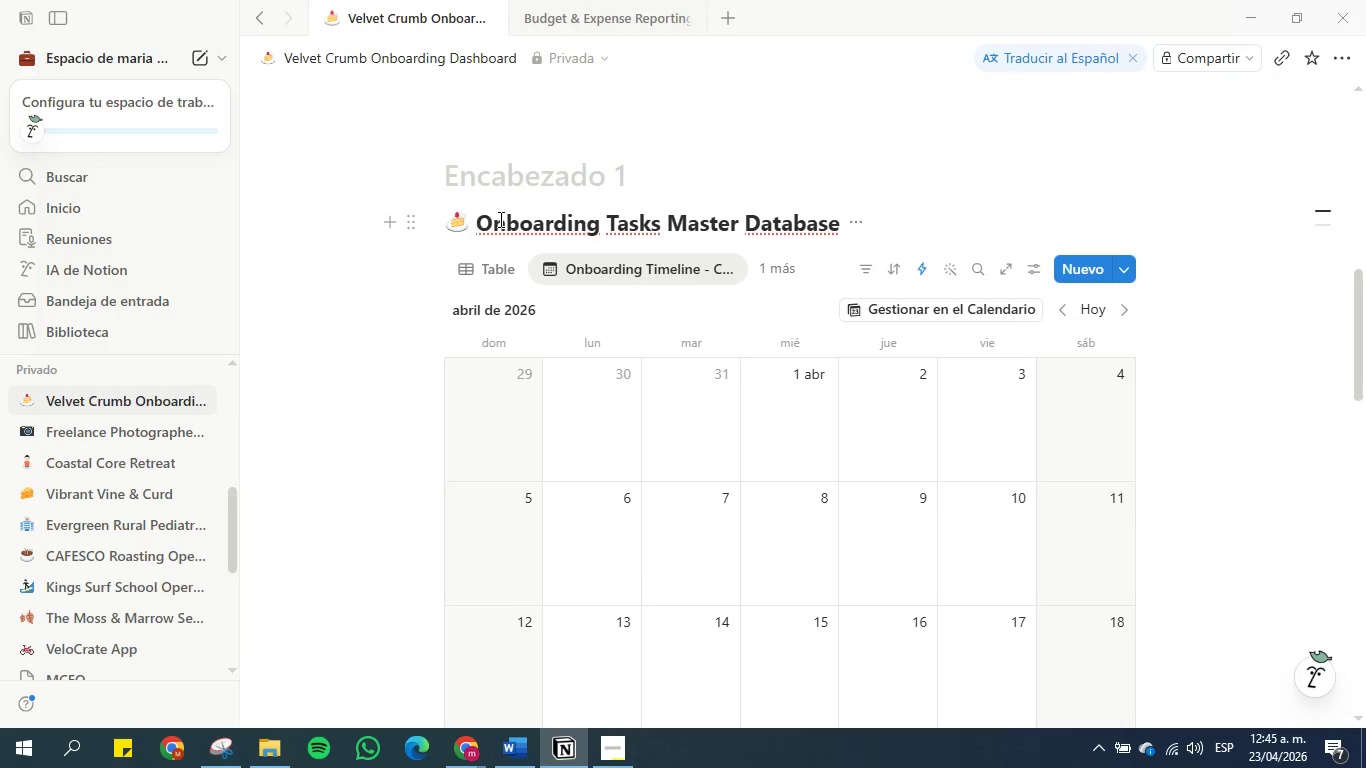 
key(Backspace)
 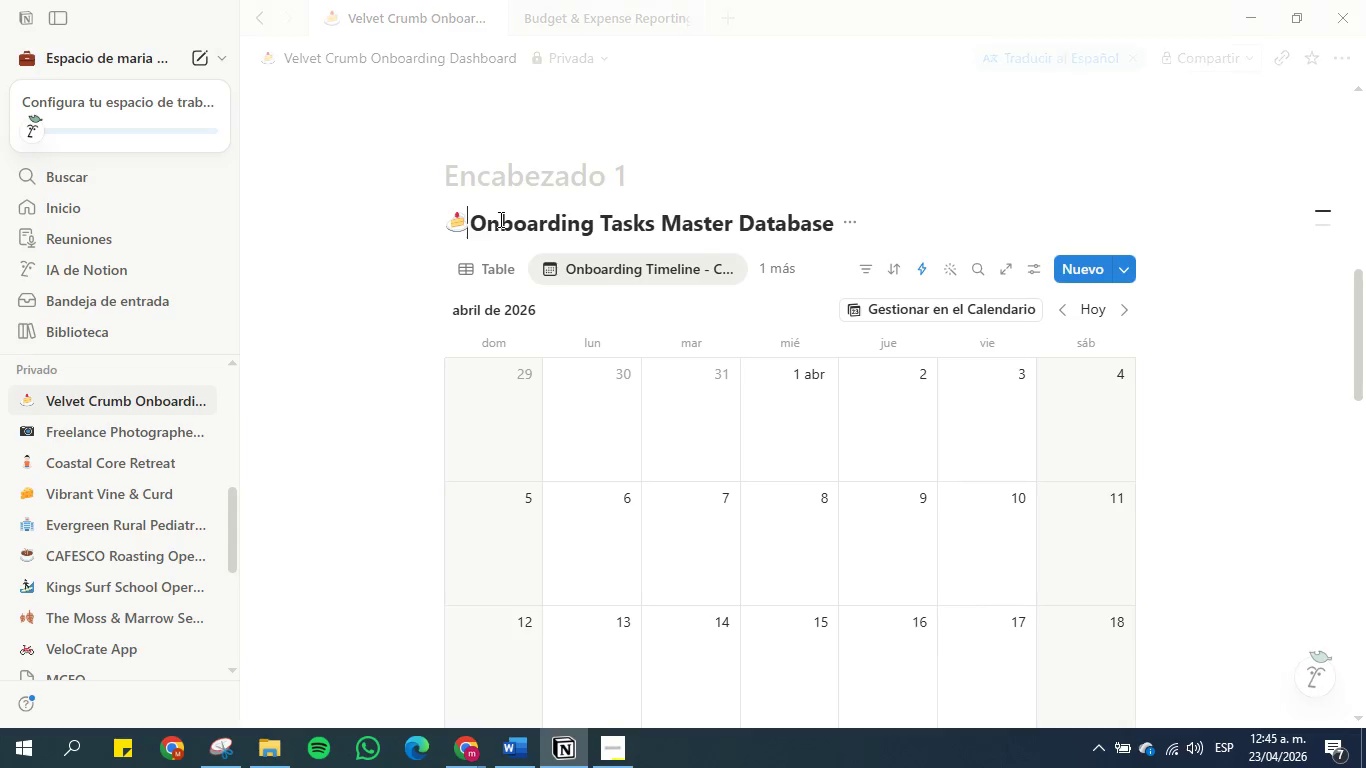 
key(Backspace)
 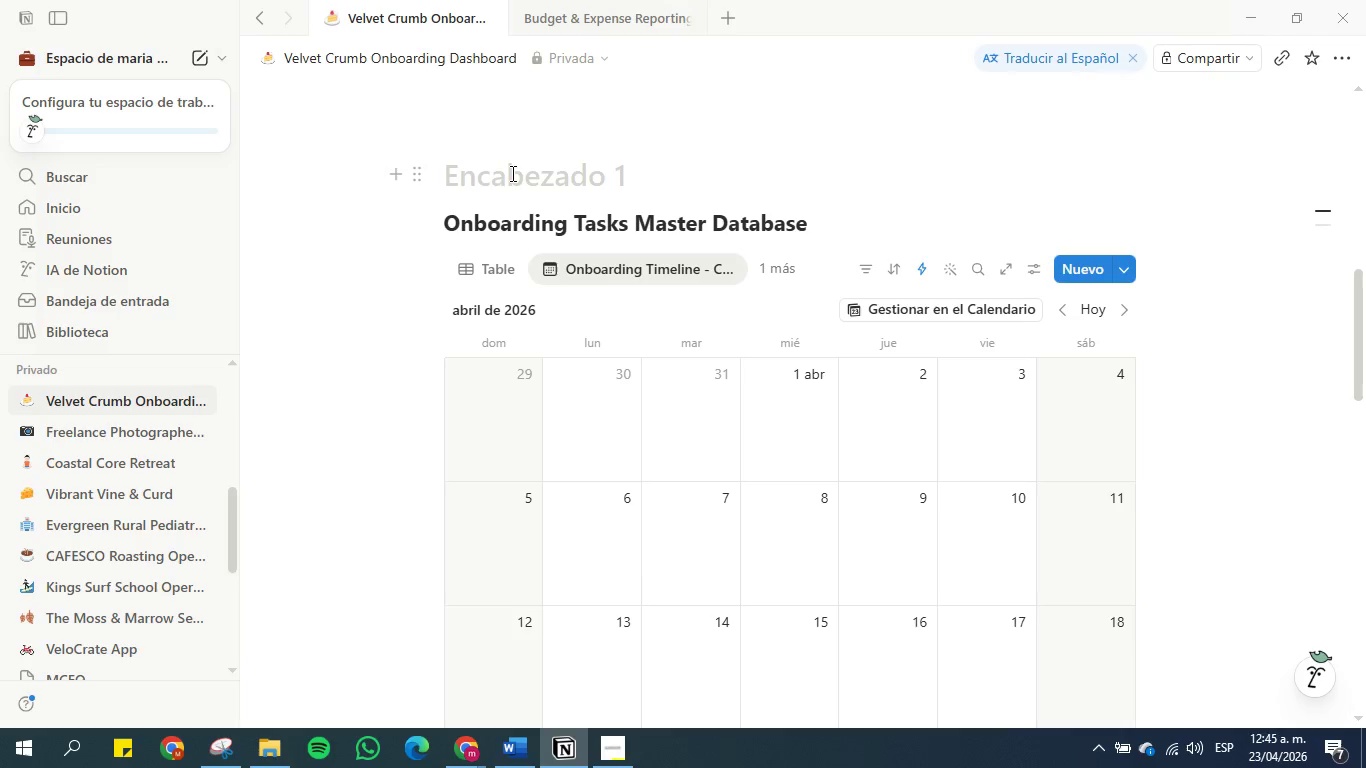 
left_click([511, 173])
 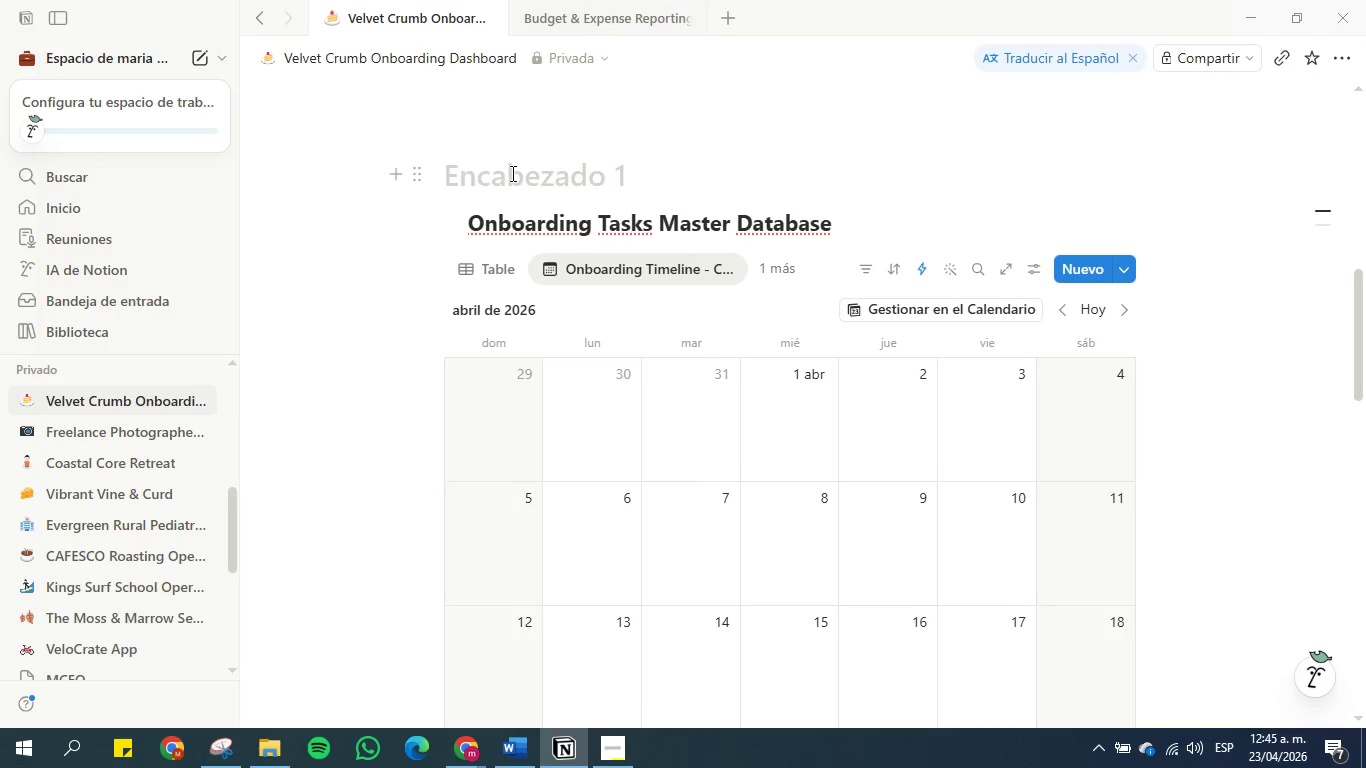 
key(Backspace)
 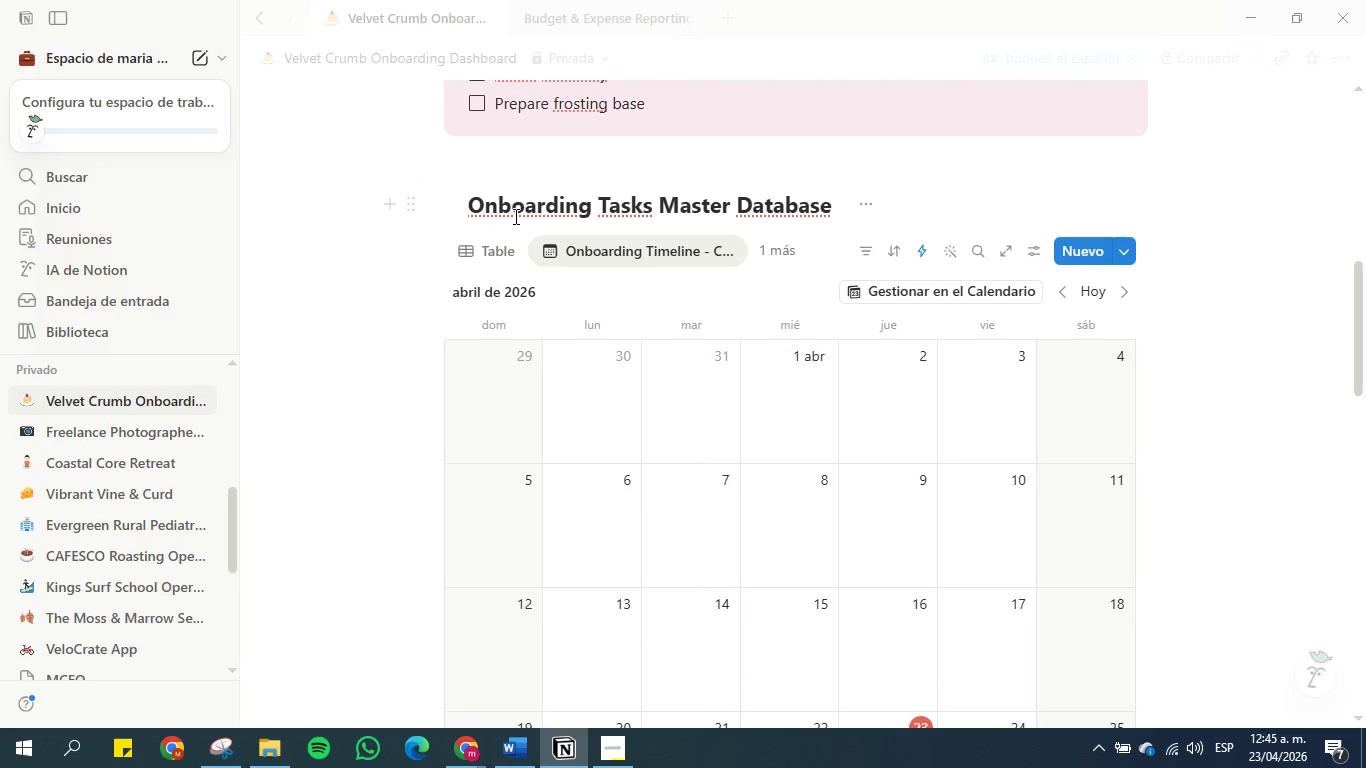 
scroll: coordinate [514, 247], scroll_direction: down, amount: 8.0
 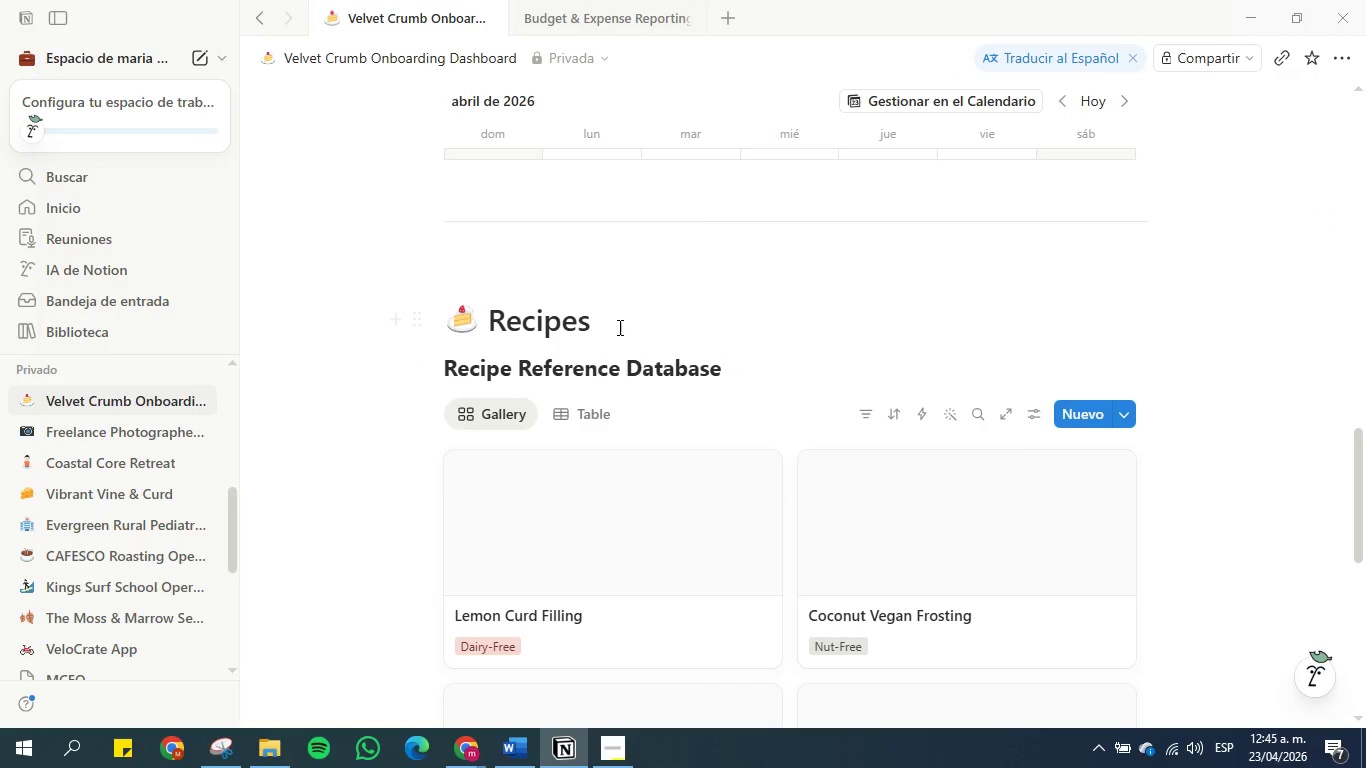 
left_click_drag(start_coordinate=[619, 319], to_coordinate=[400, 320])
 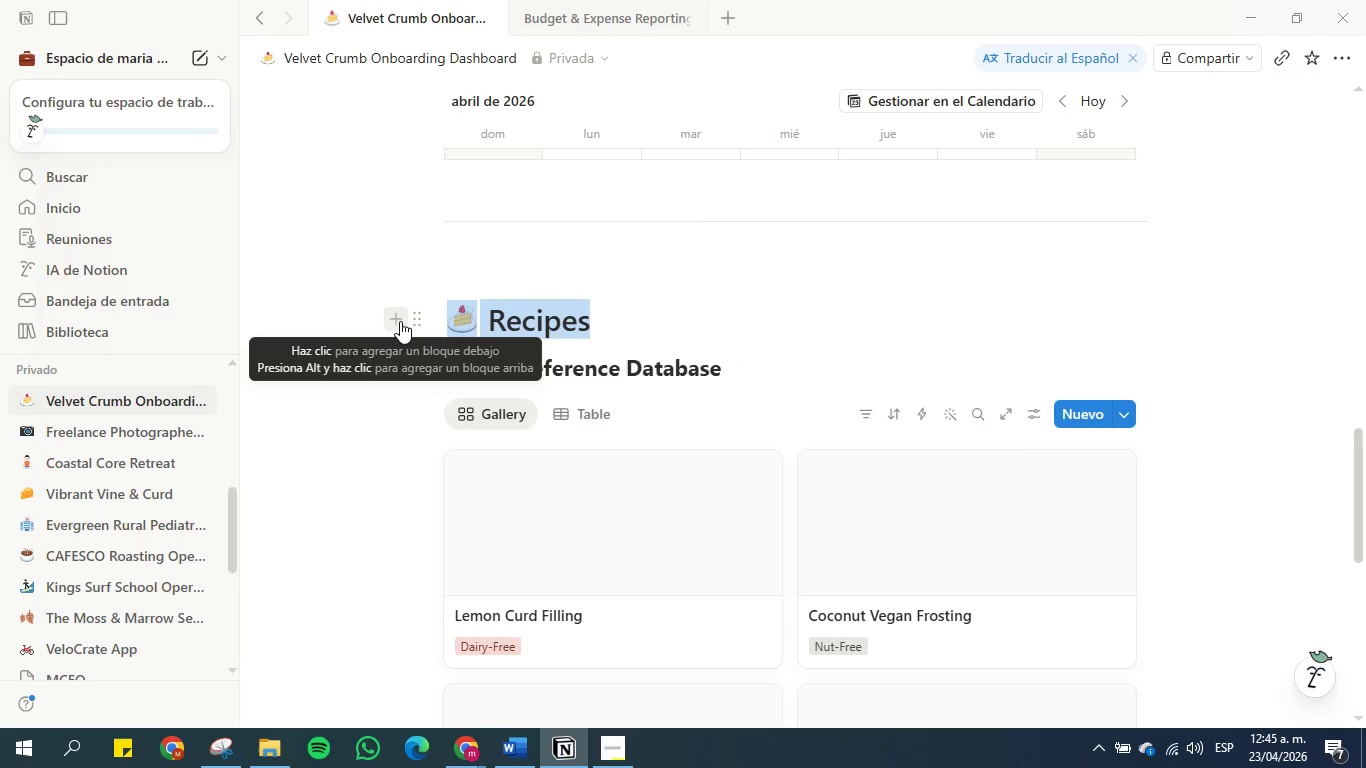 
key(Backspace)
 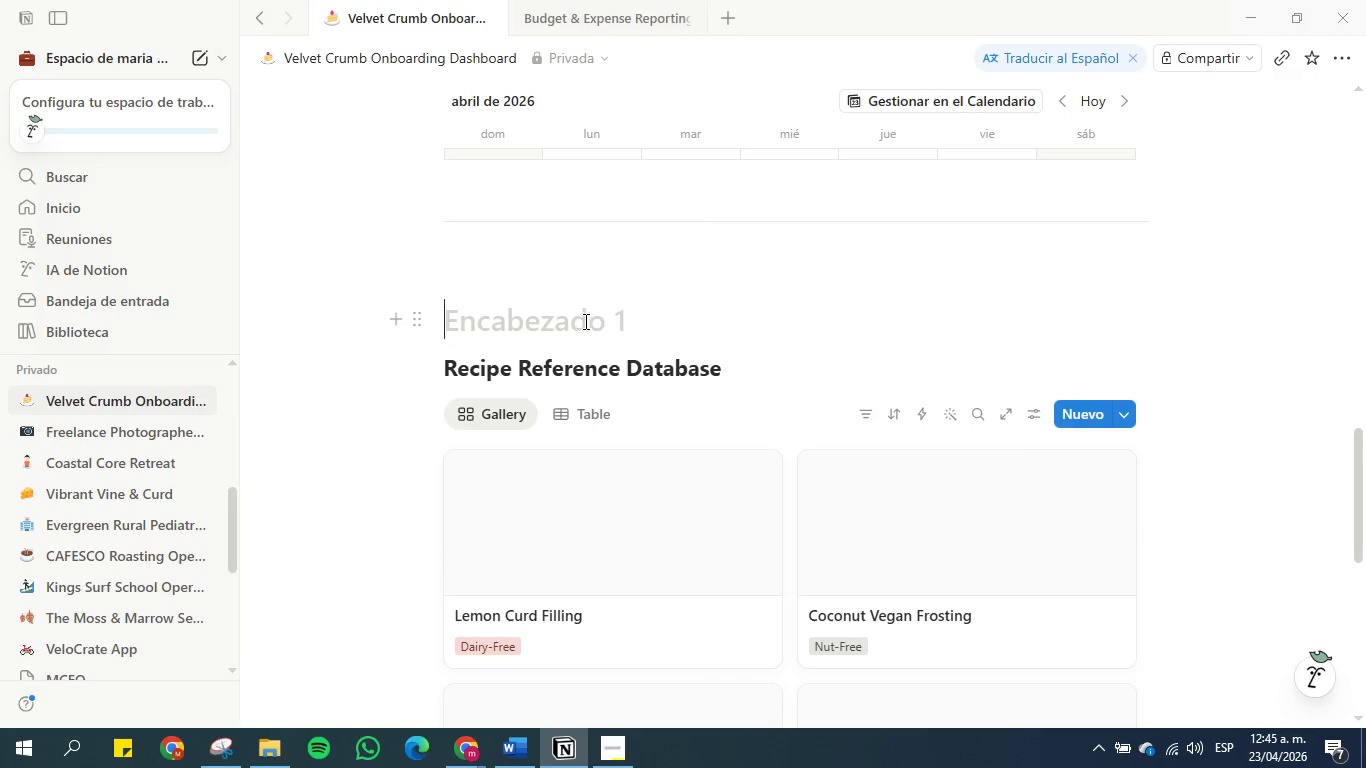 
key(Backspace)
 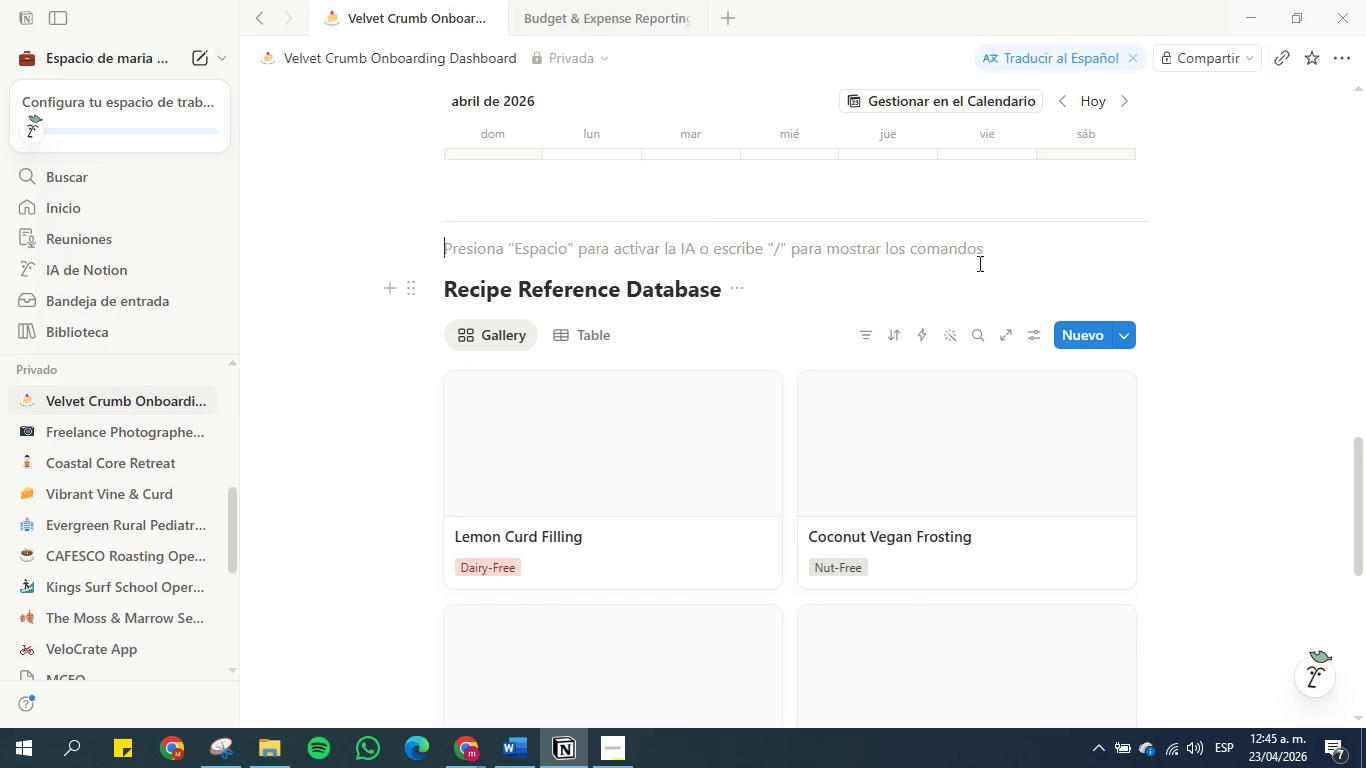 
left_click([1155, 241])
 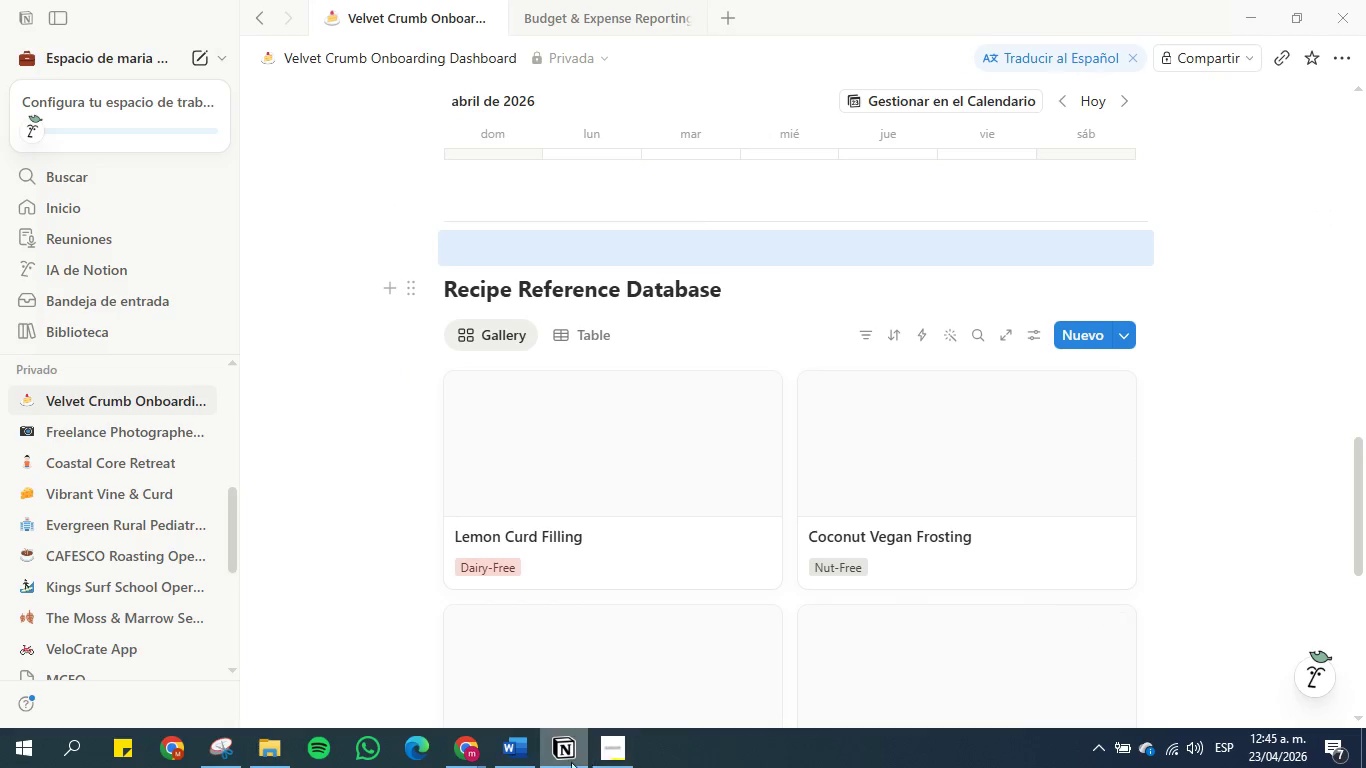 
left_click([599, 762])